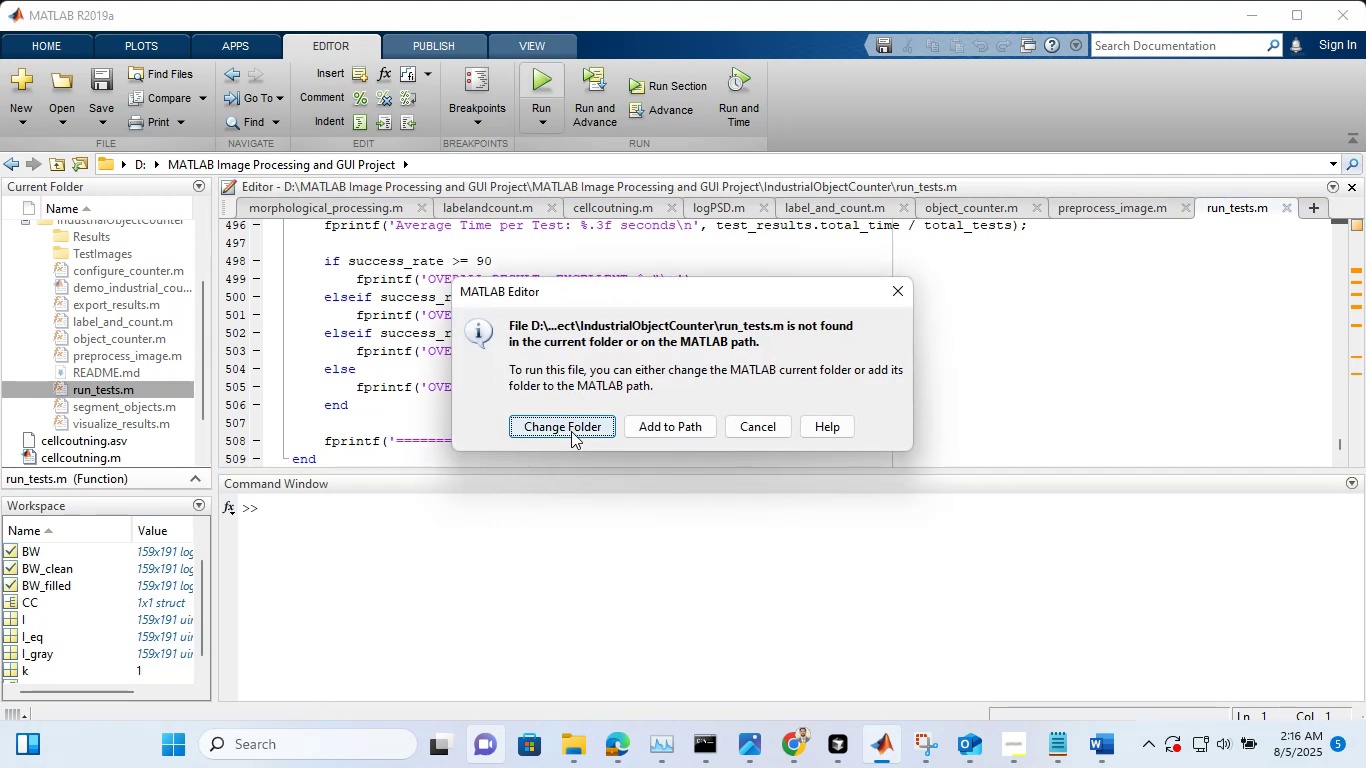 
left_click([571, 430])
 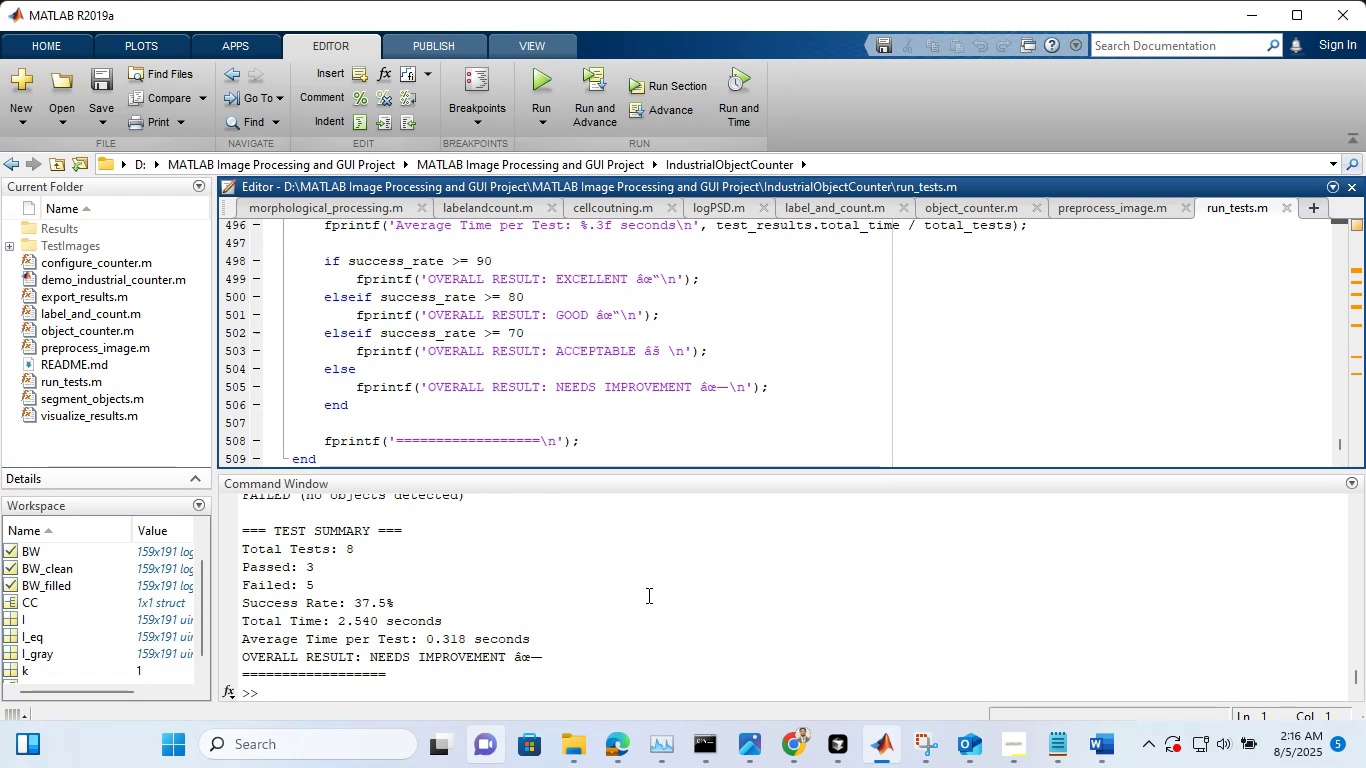 
wait(6.86)
 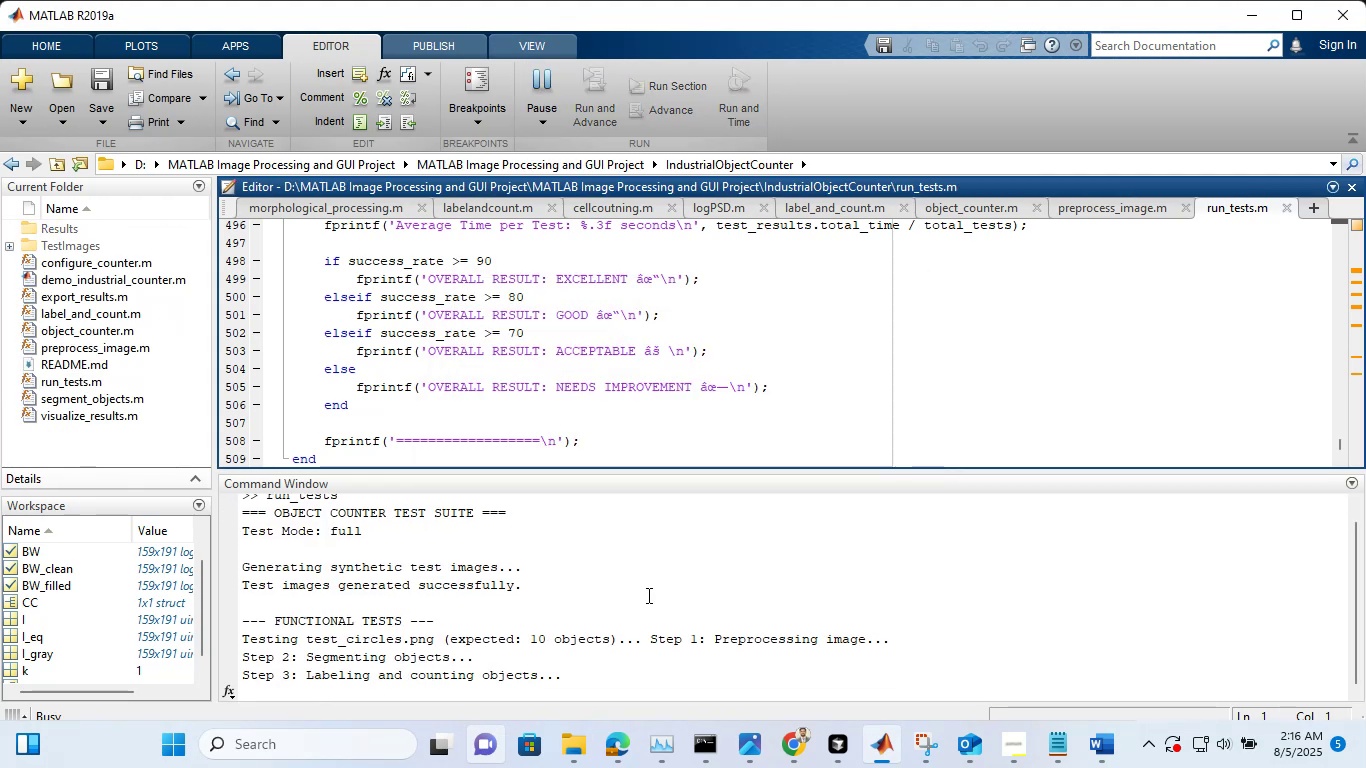 
left_click([647, 595])
 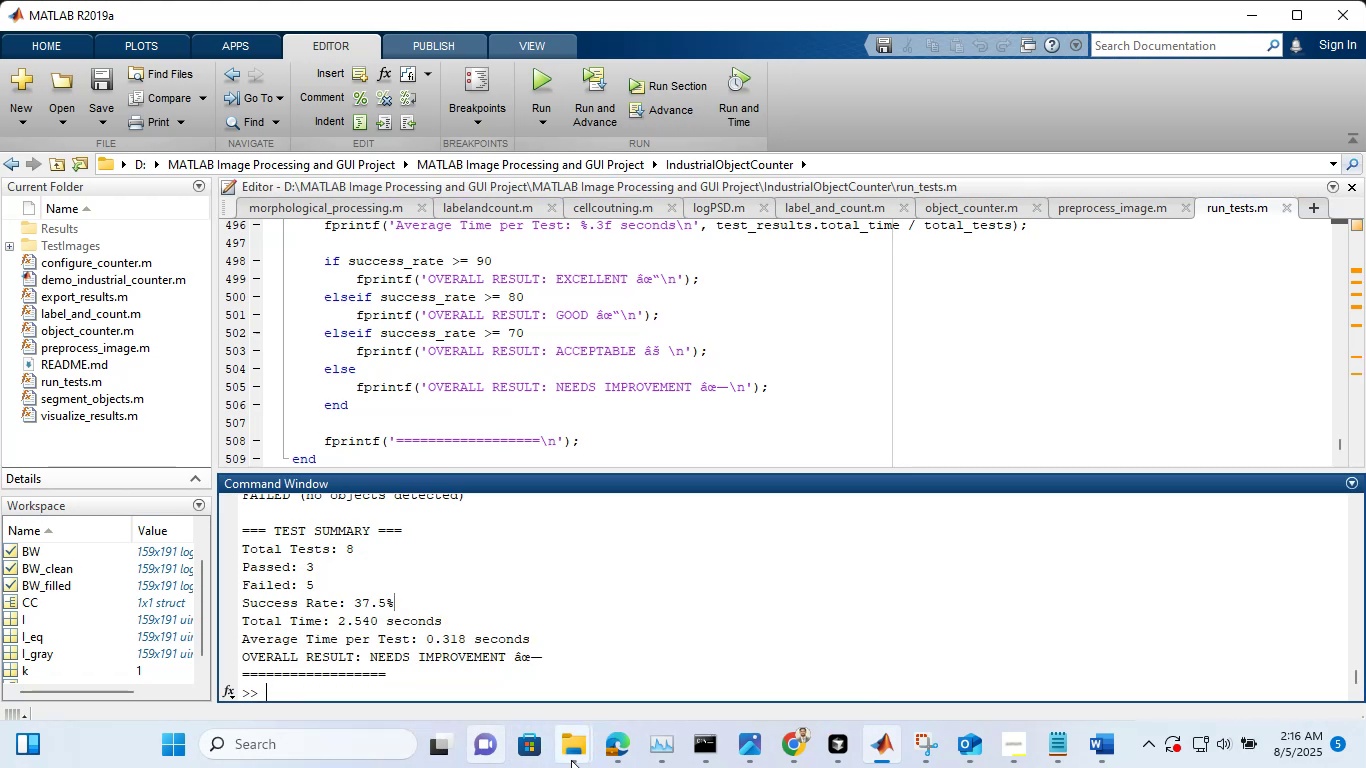 
wait(5.89)
 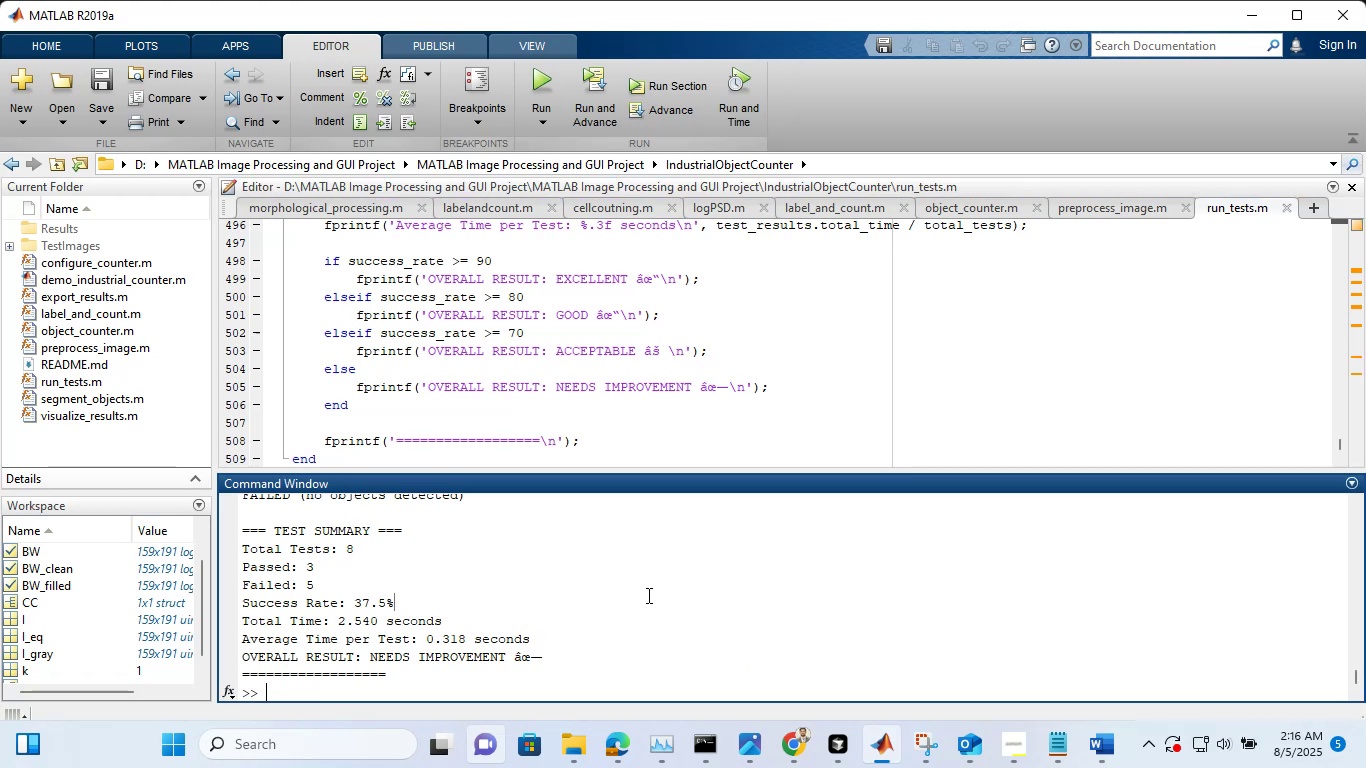 
left_click([460, 661])
 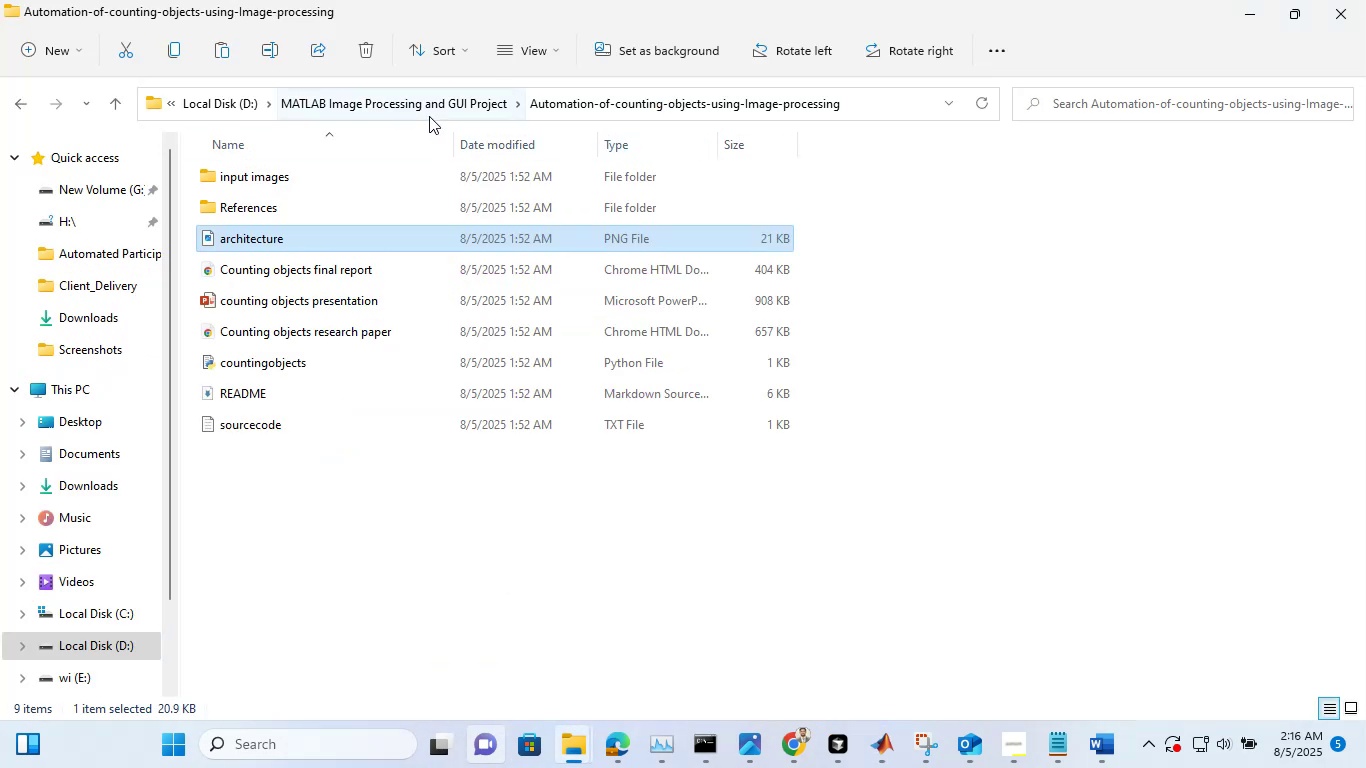 
left_click([429, 105])
 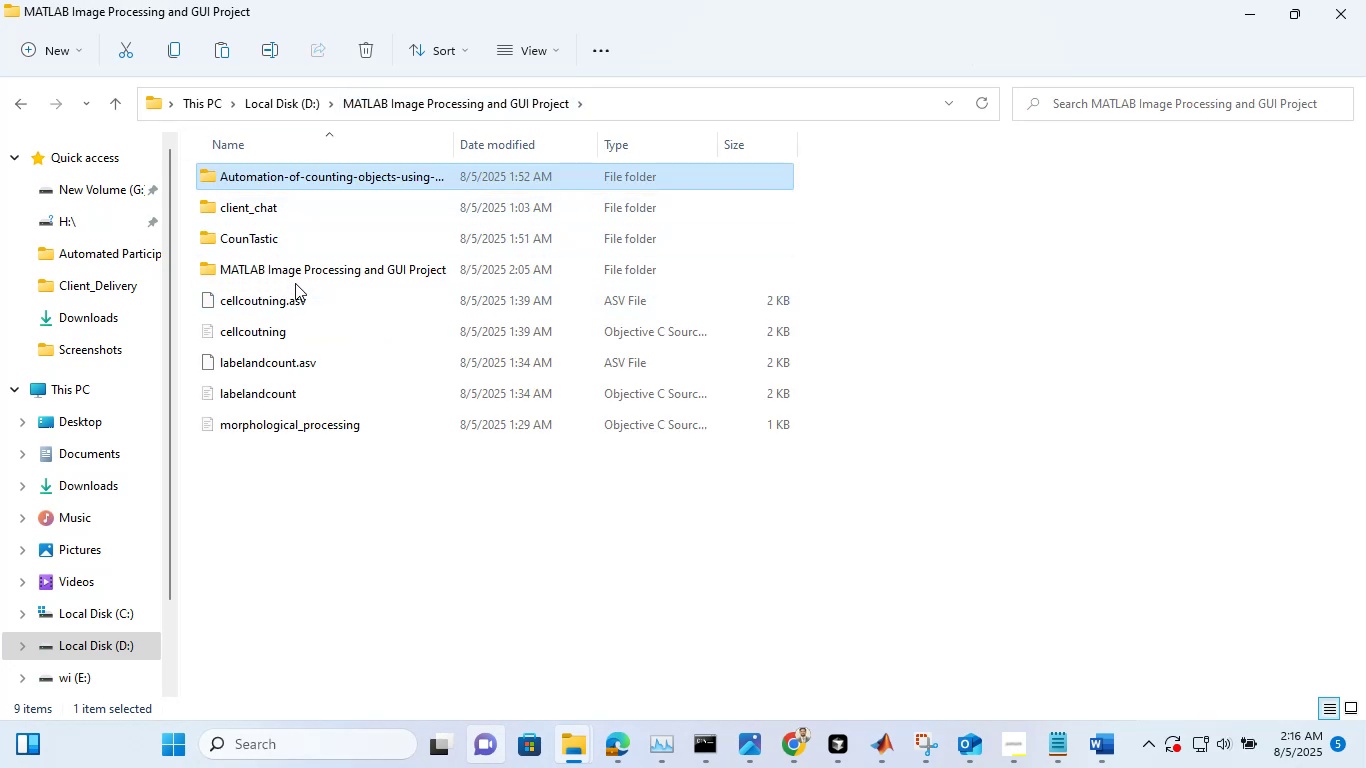 
double_click([303, 270])
 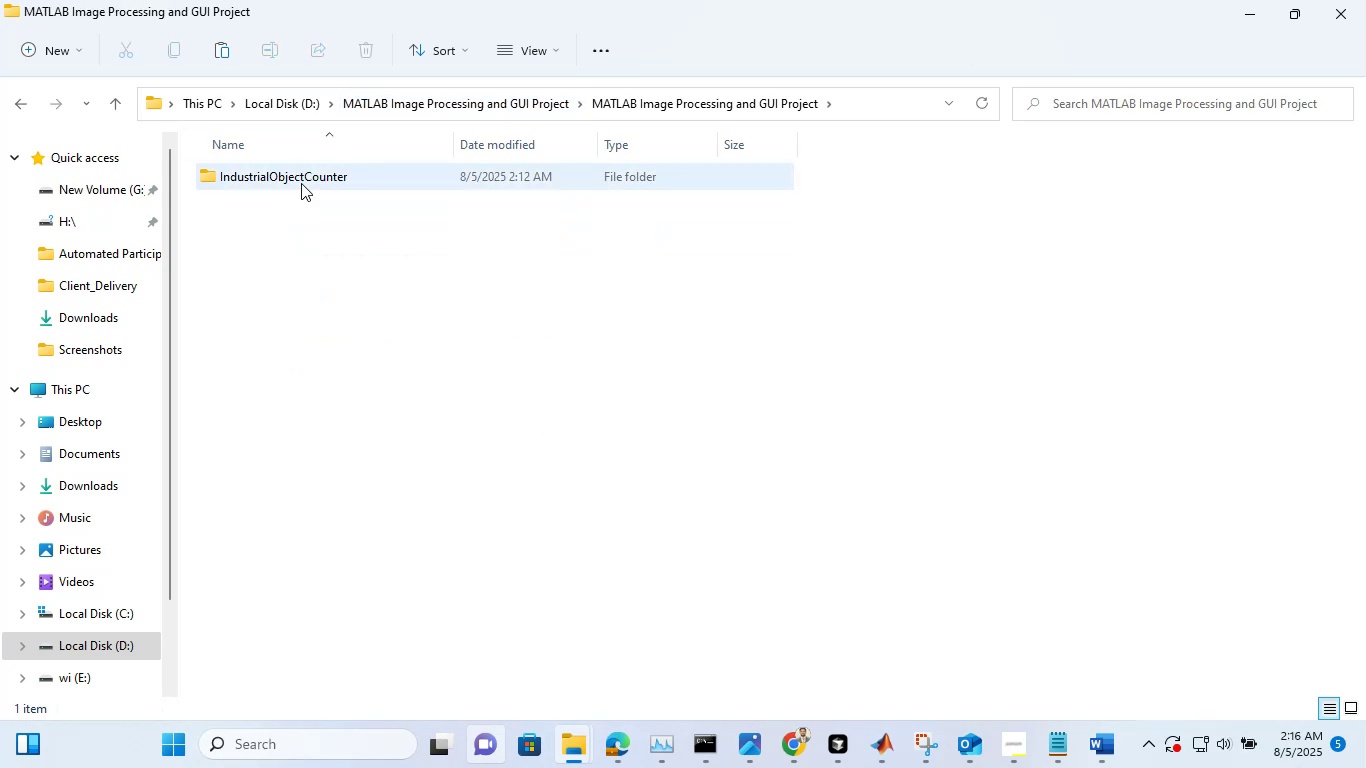 
double_click([301, 183])
 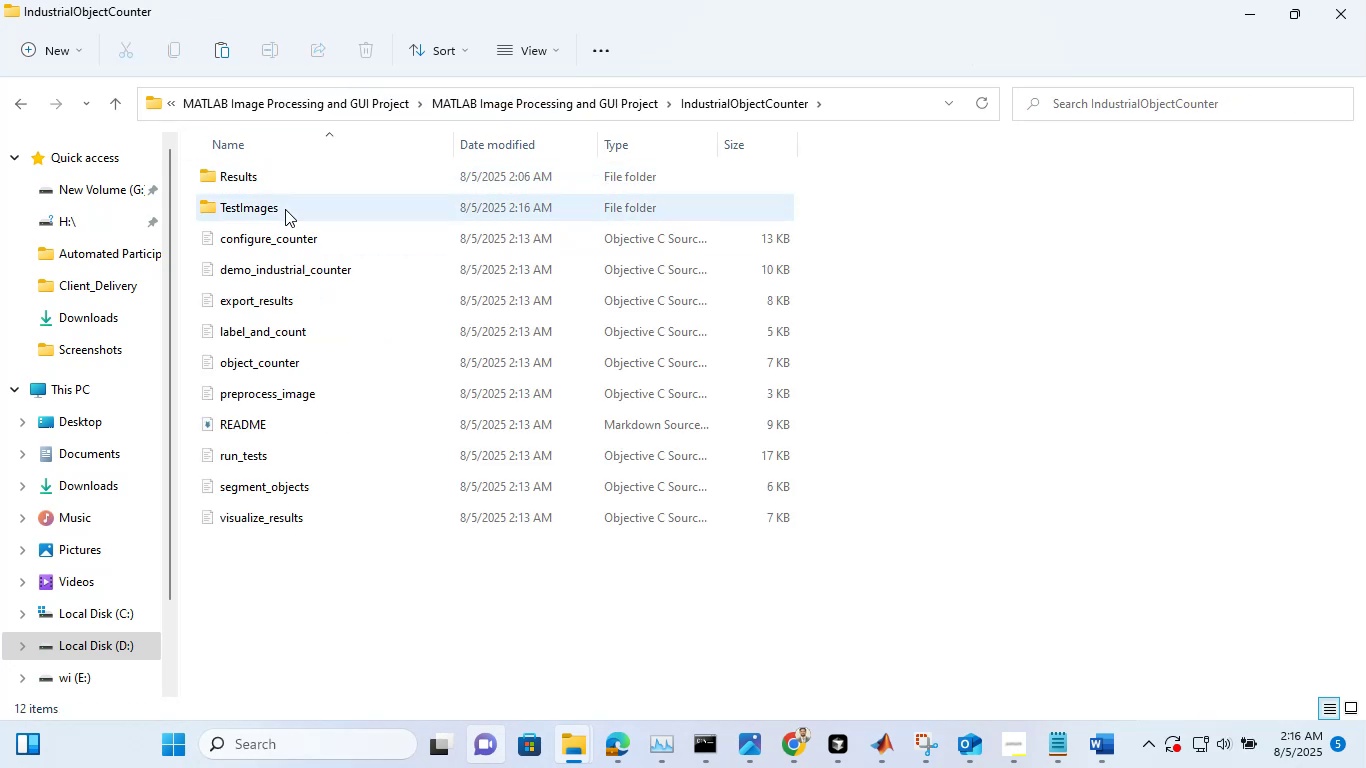 
double_click([285, 209])
 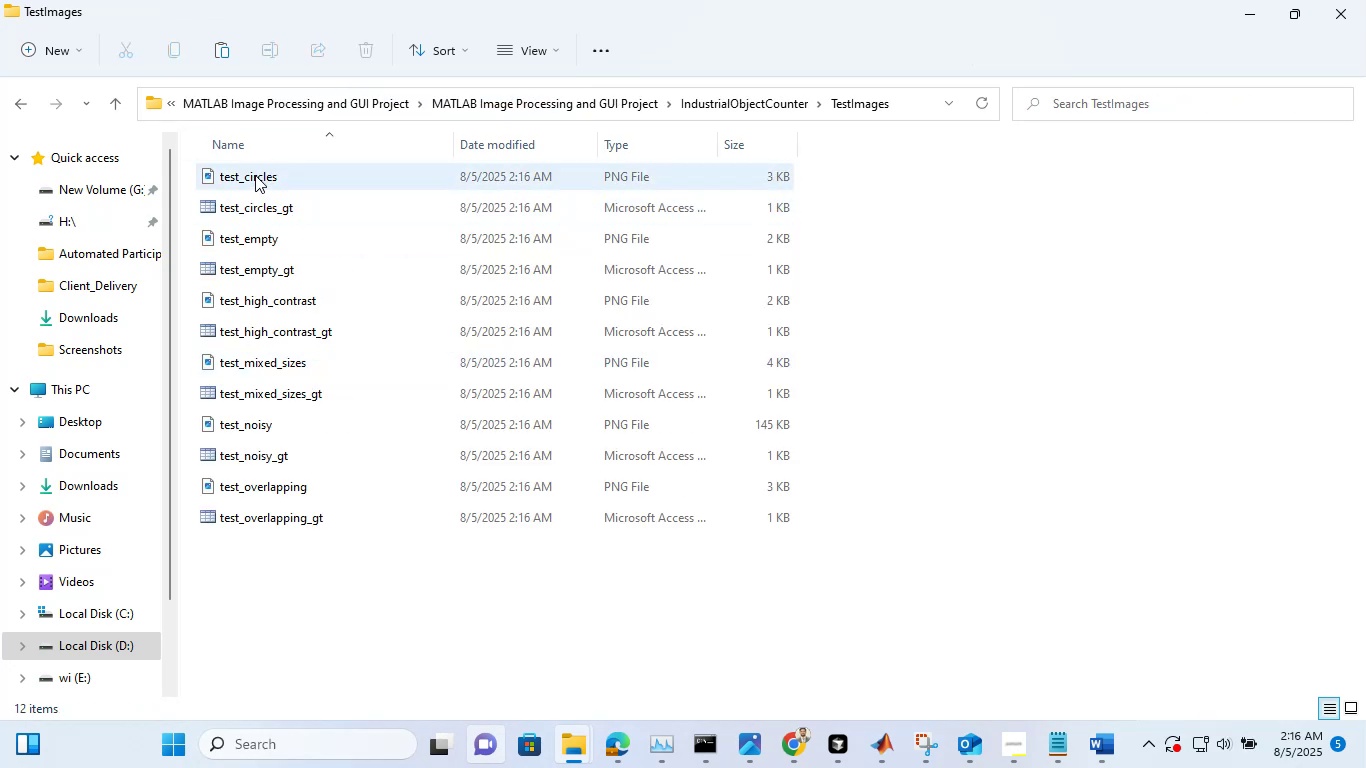 
double_click([255, 175])
 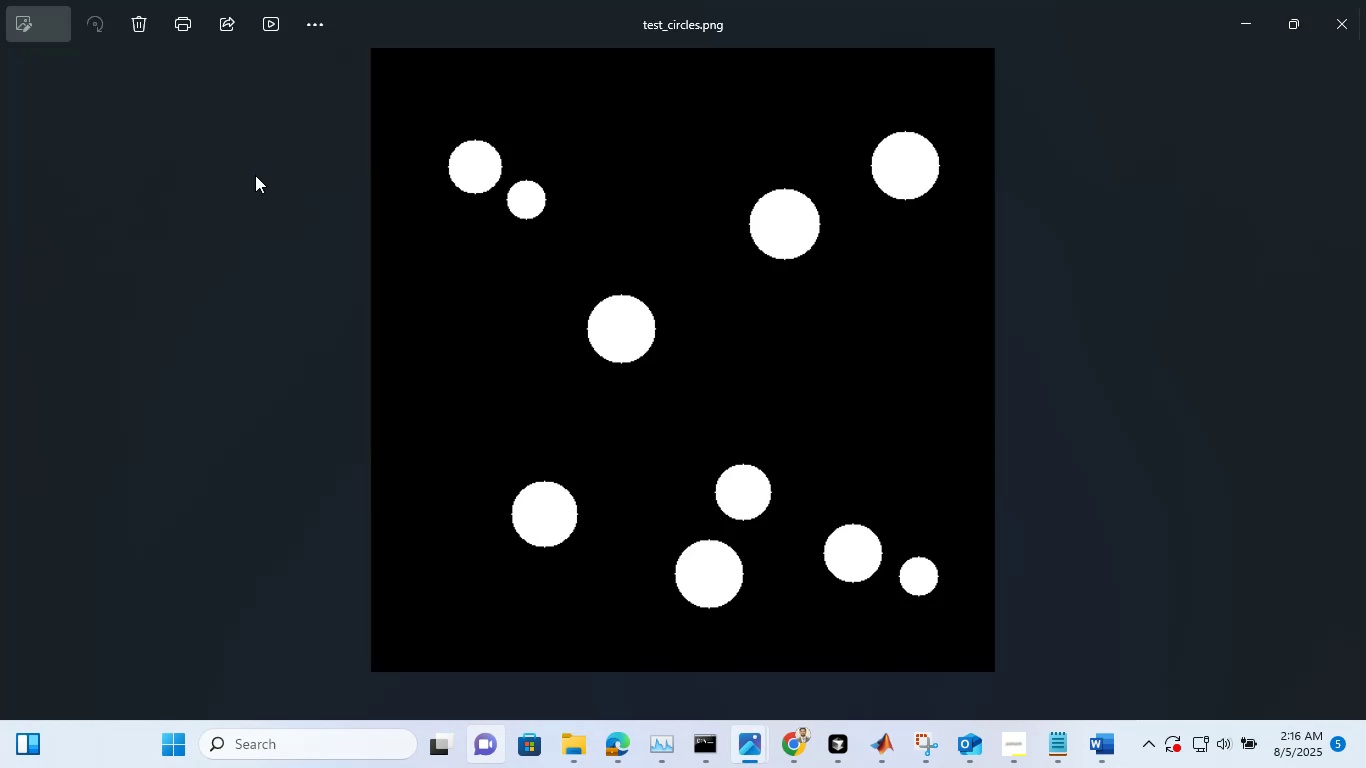 
key(ArrowRight)
 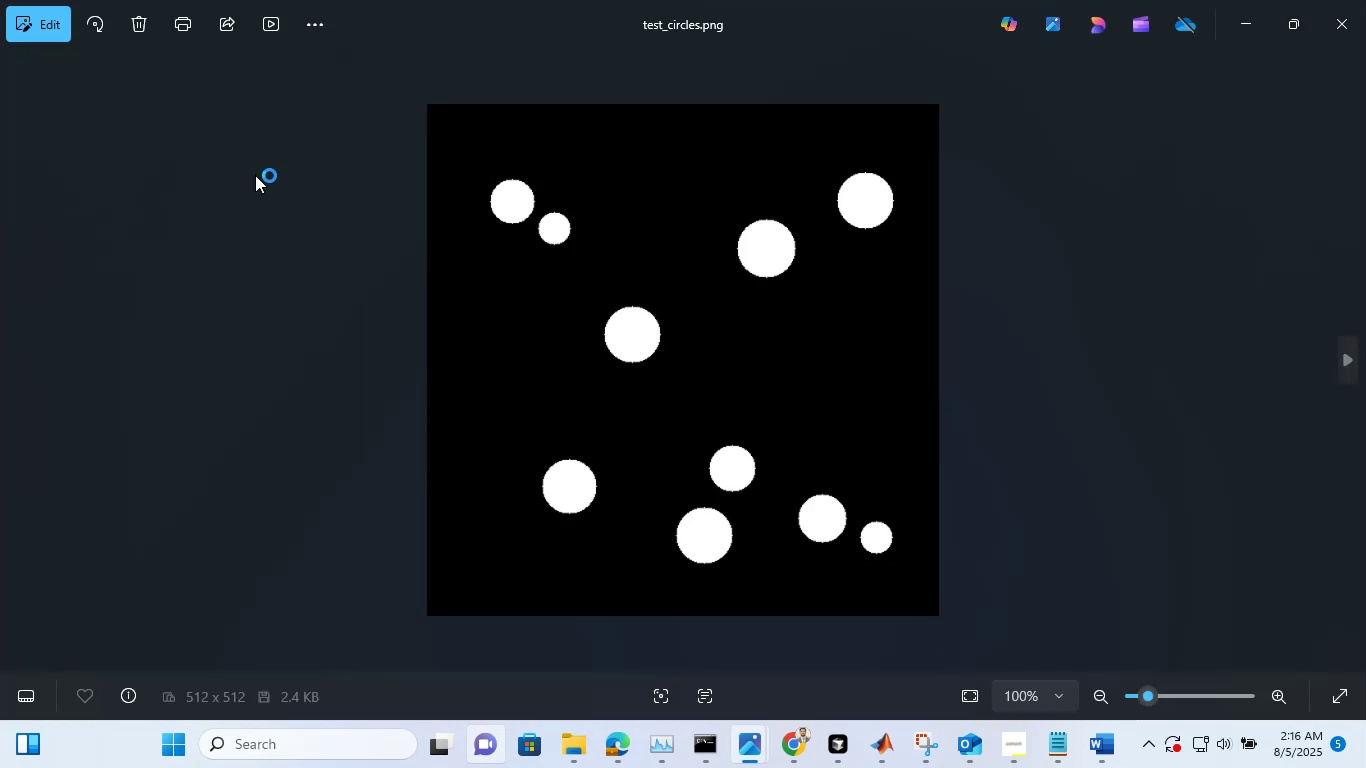 
key(ArrowRight)
 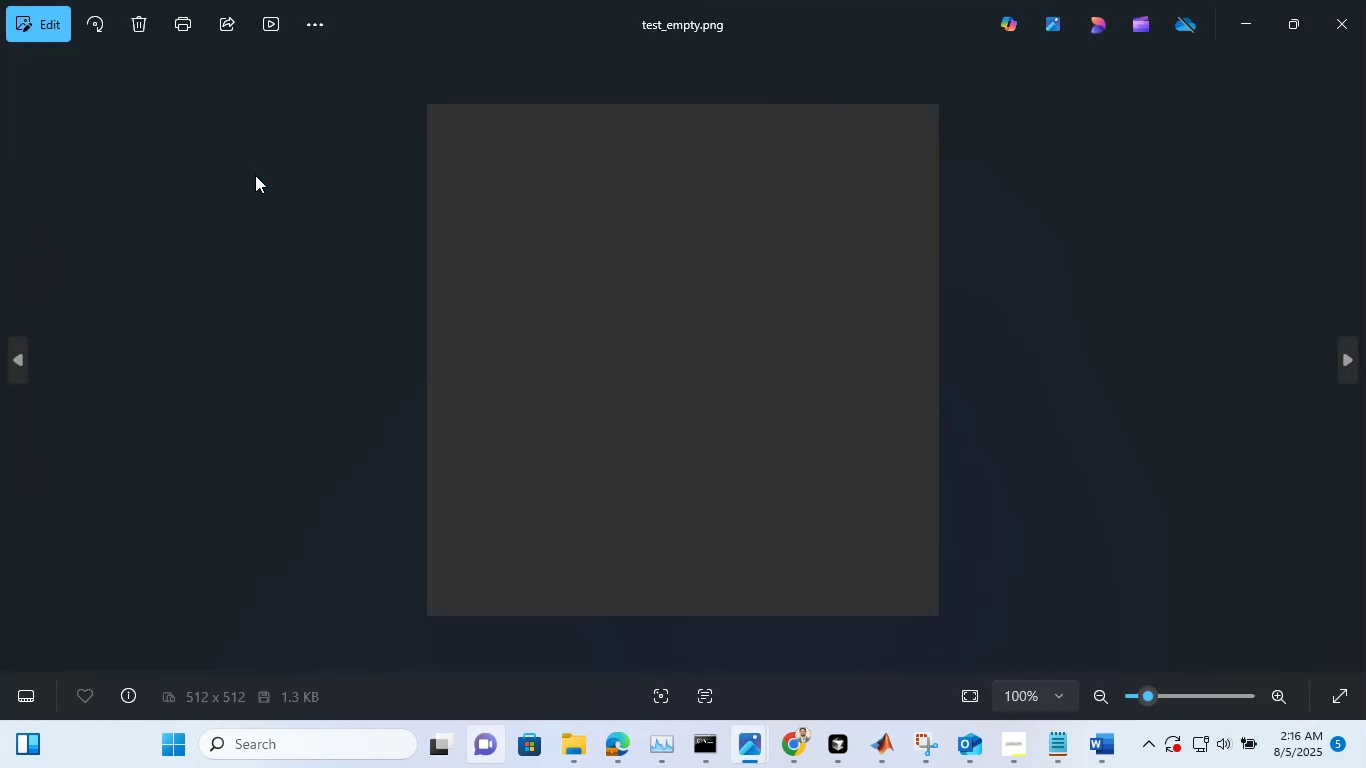 
key(ArrowRight)
 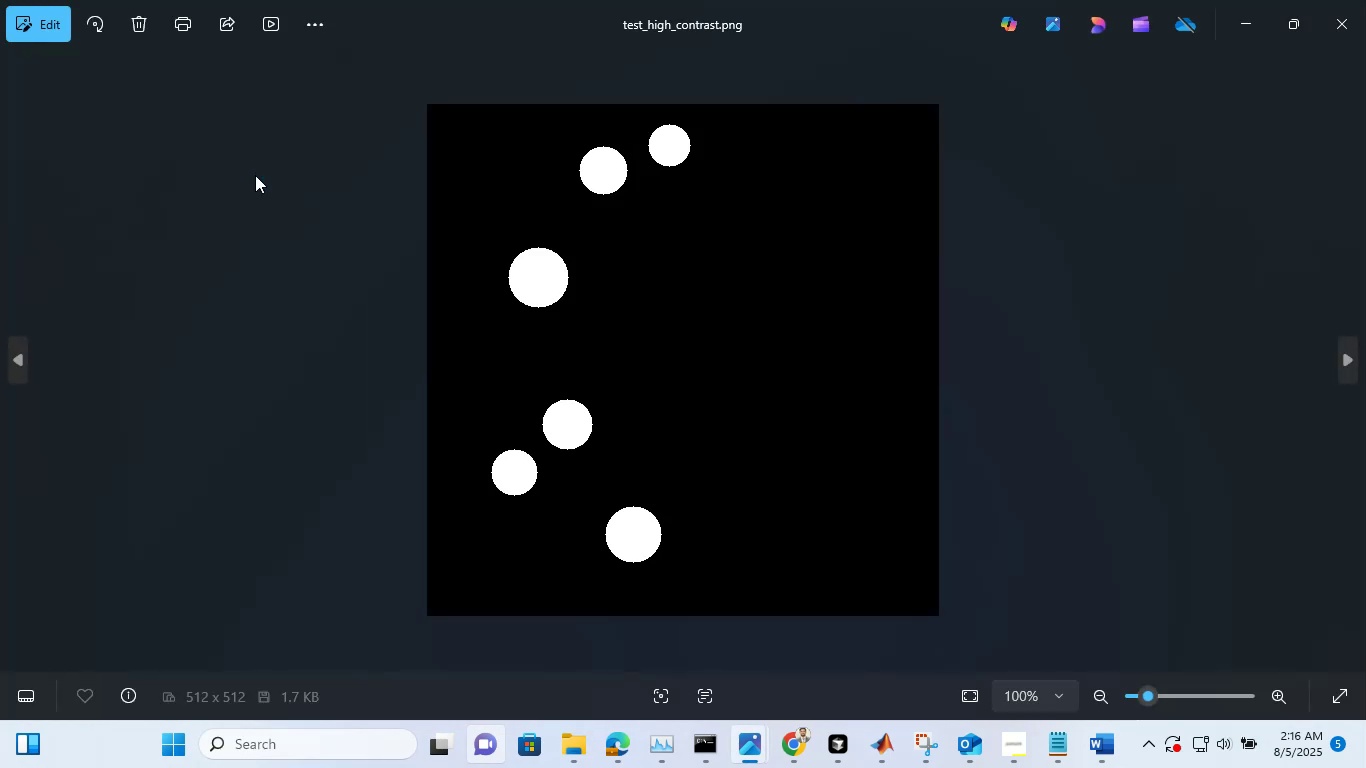 
key(ArrowRight)
 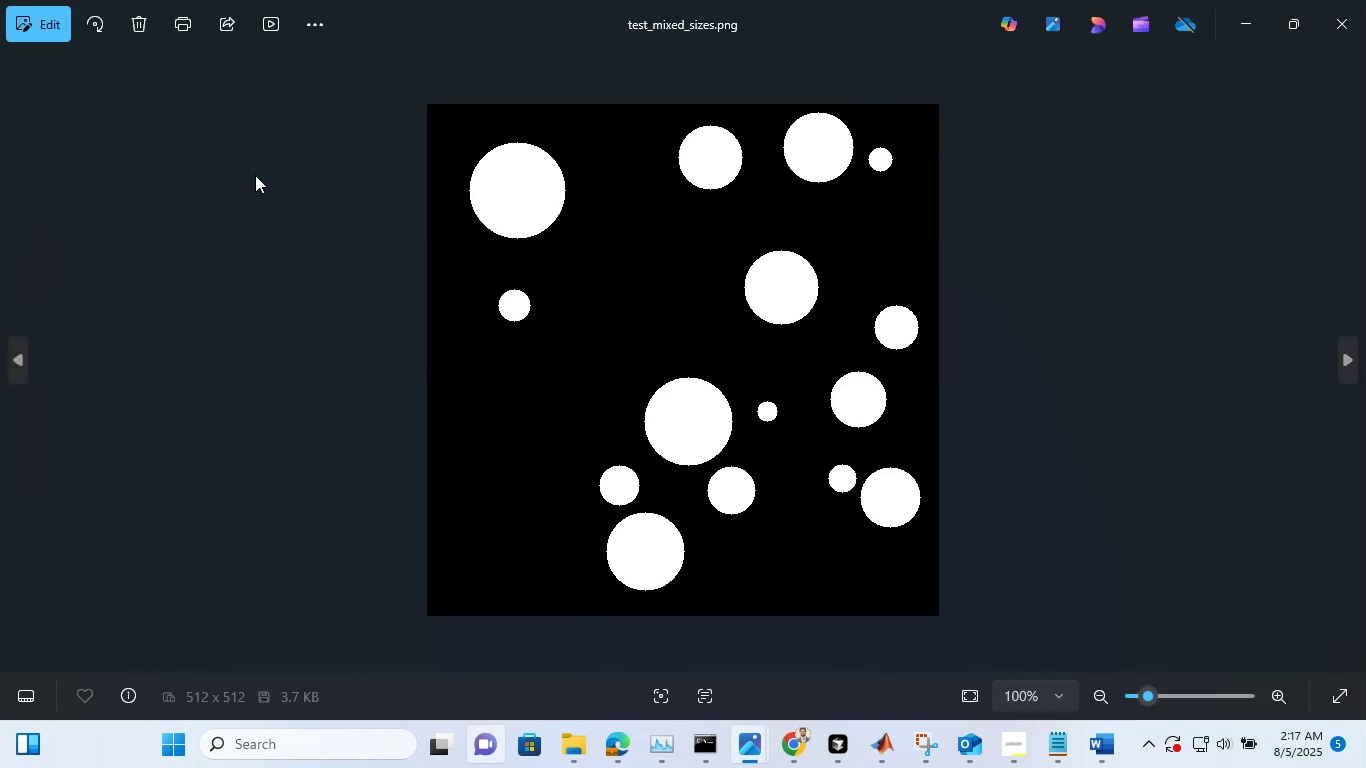 
key(ArrowRight)
 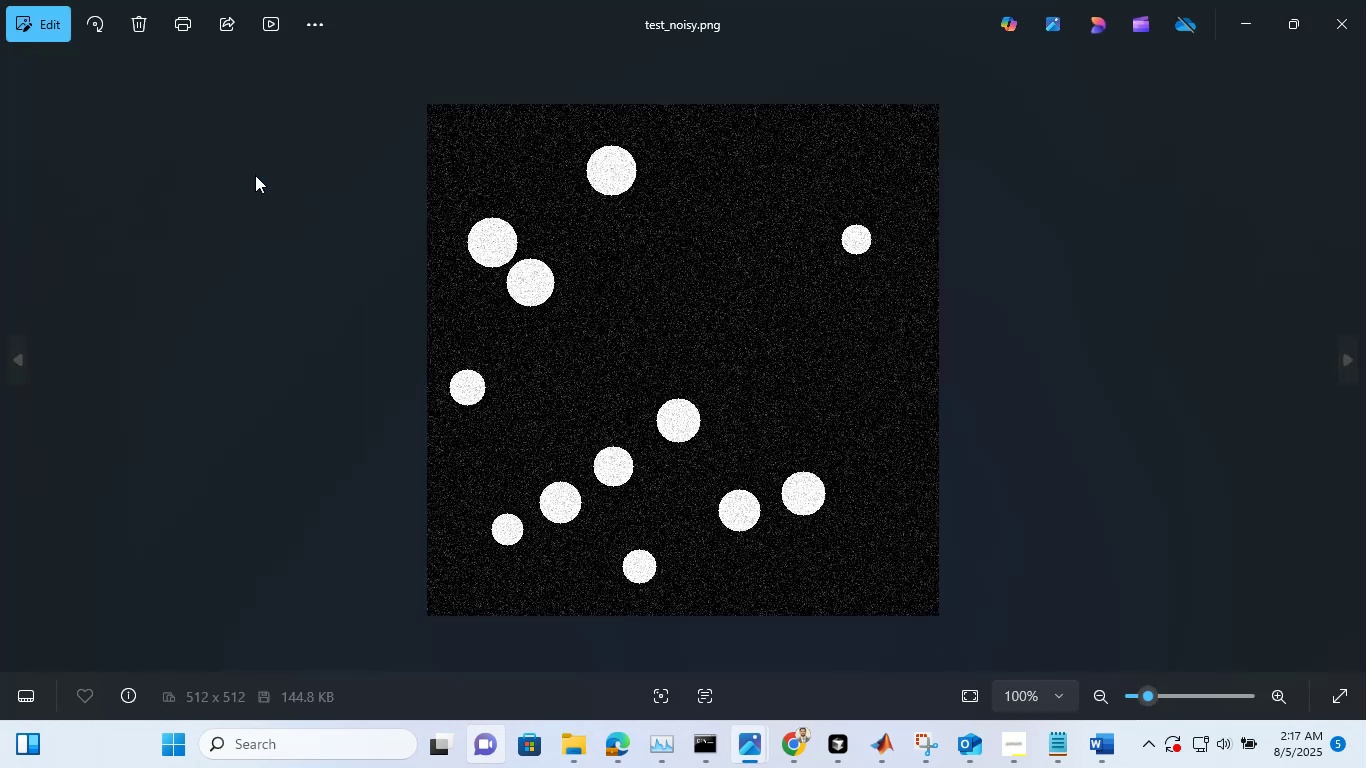 
key(ArrowRight)
 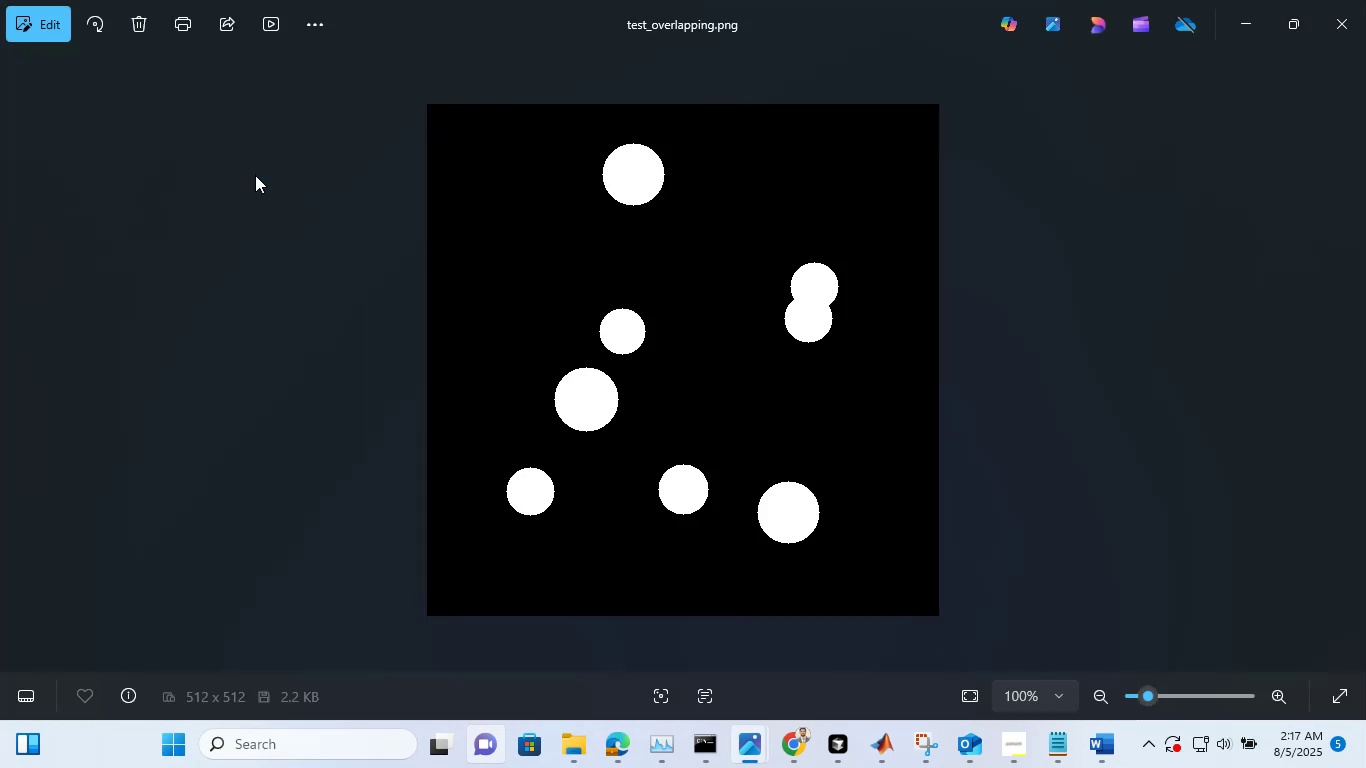 
key(ArrowRight)
 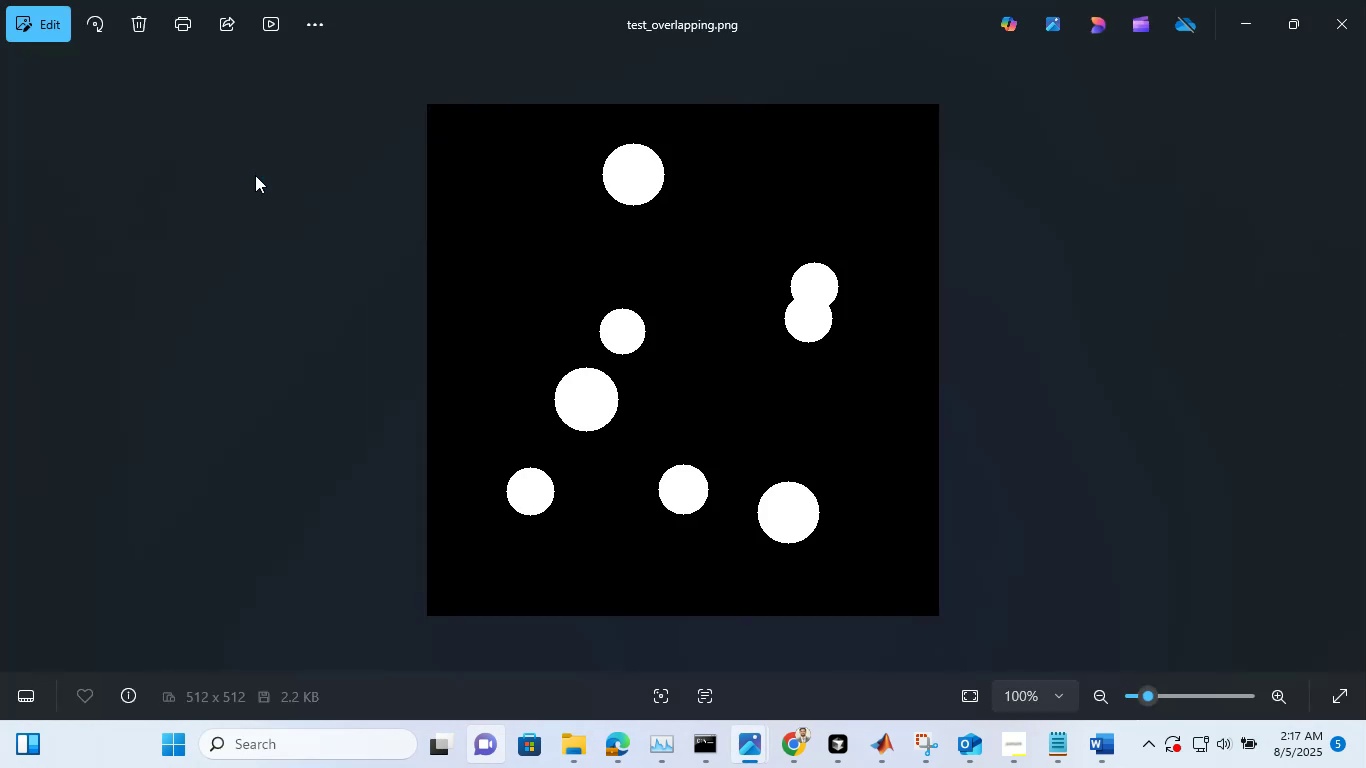 
key(ArrowLeft)
 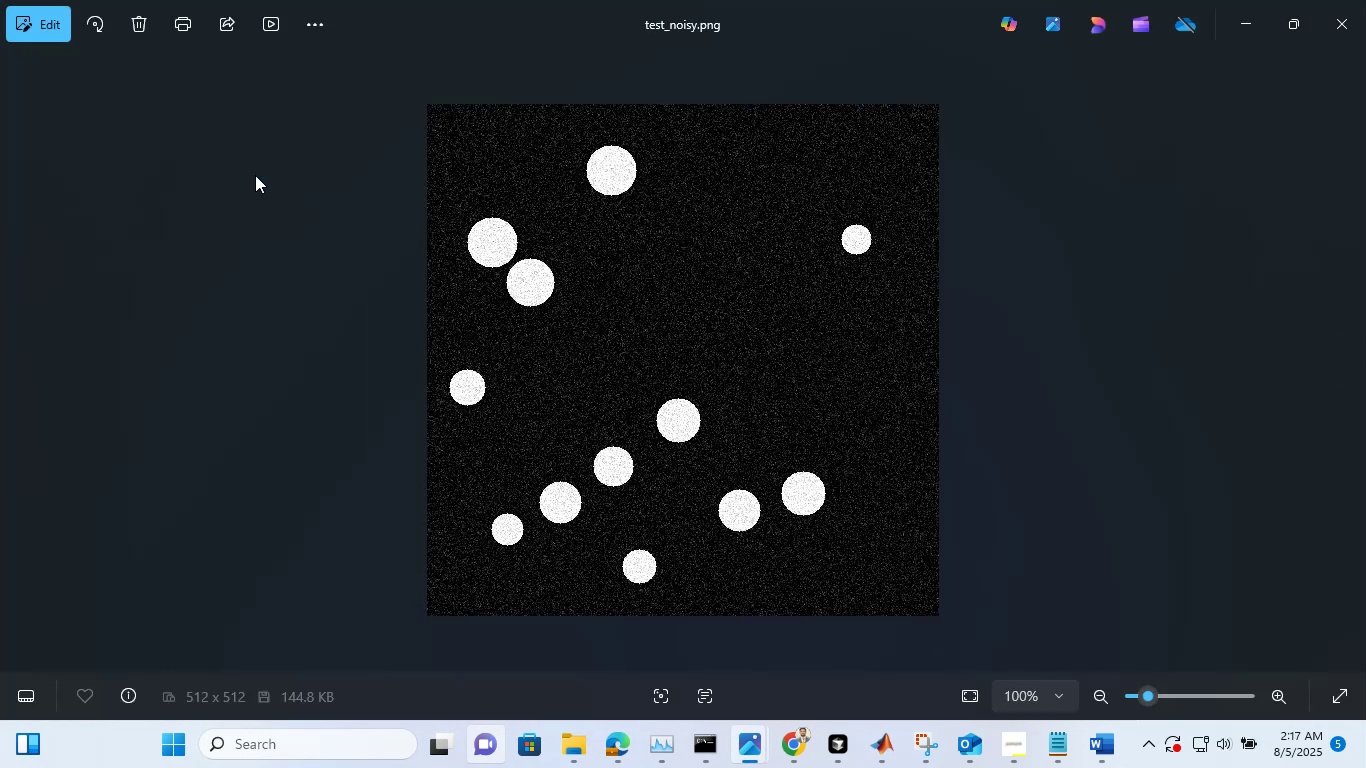 
key(ArrowLeft)
 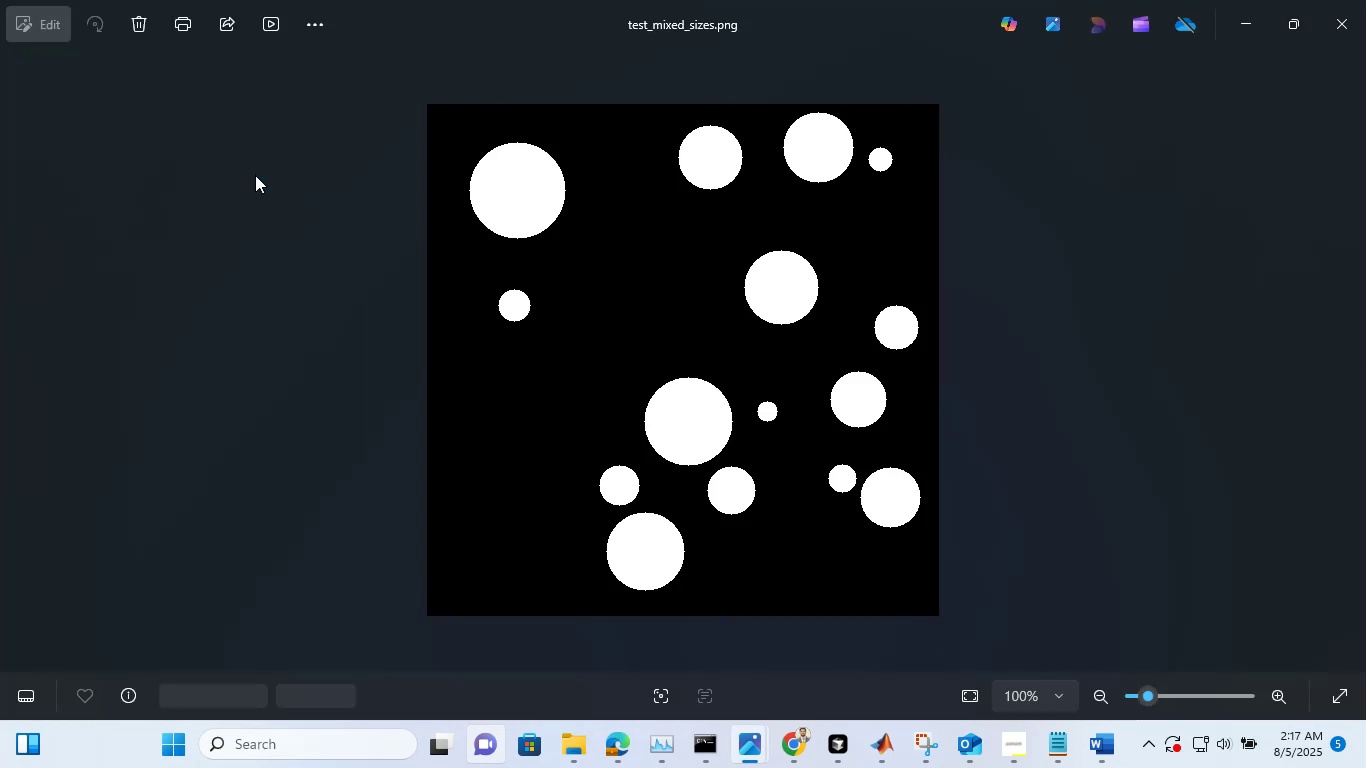 
key(ArrowLeft)
 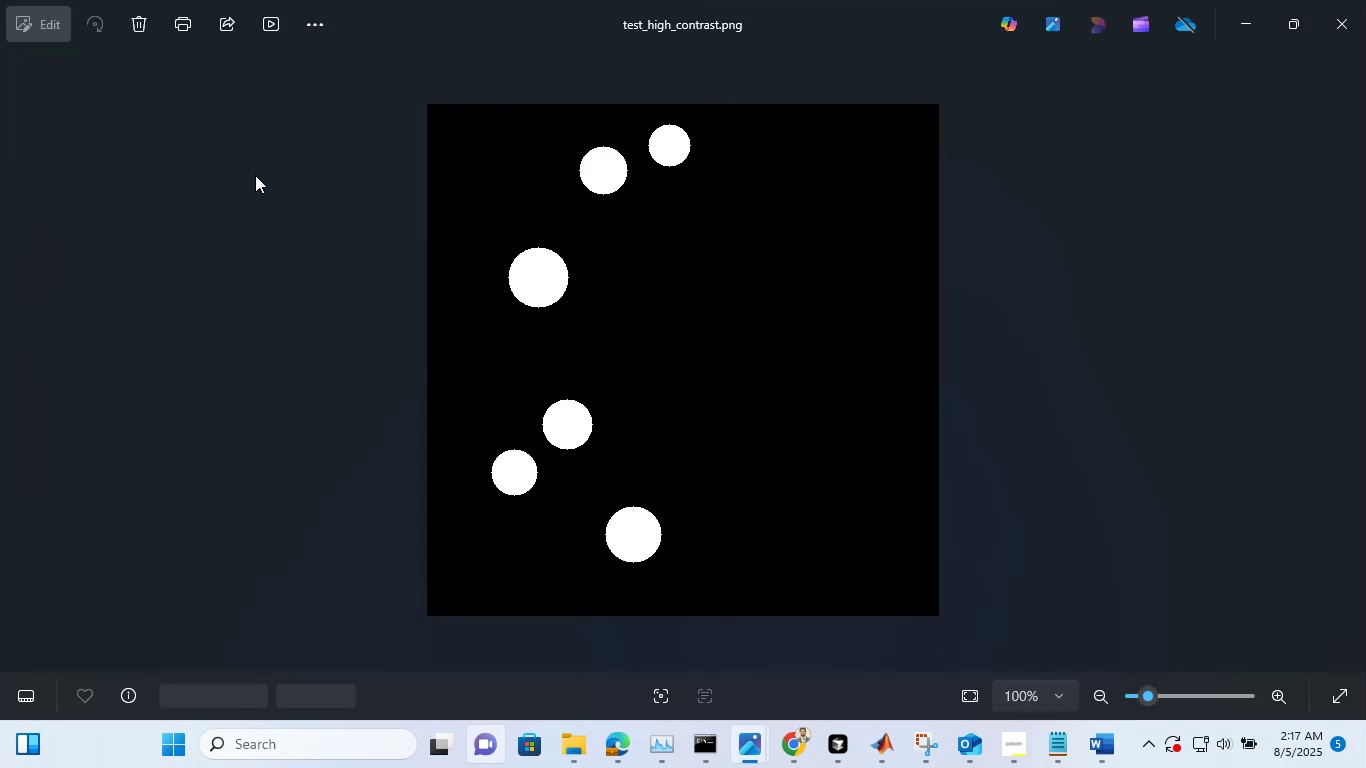 
key(ArrowLeft)
 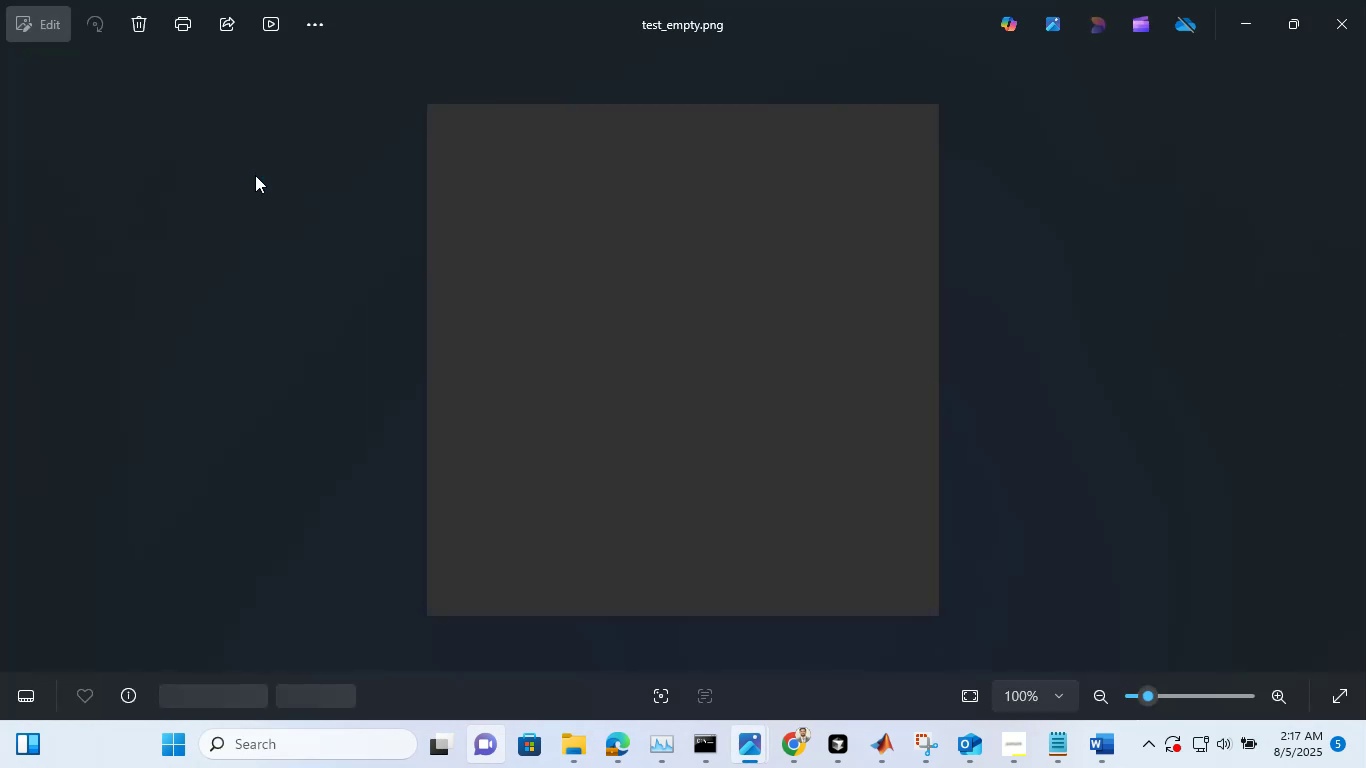 
key(ArrowLeft)
 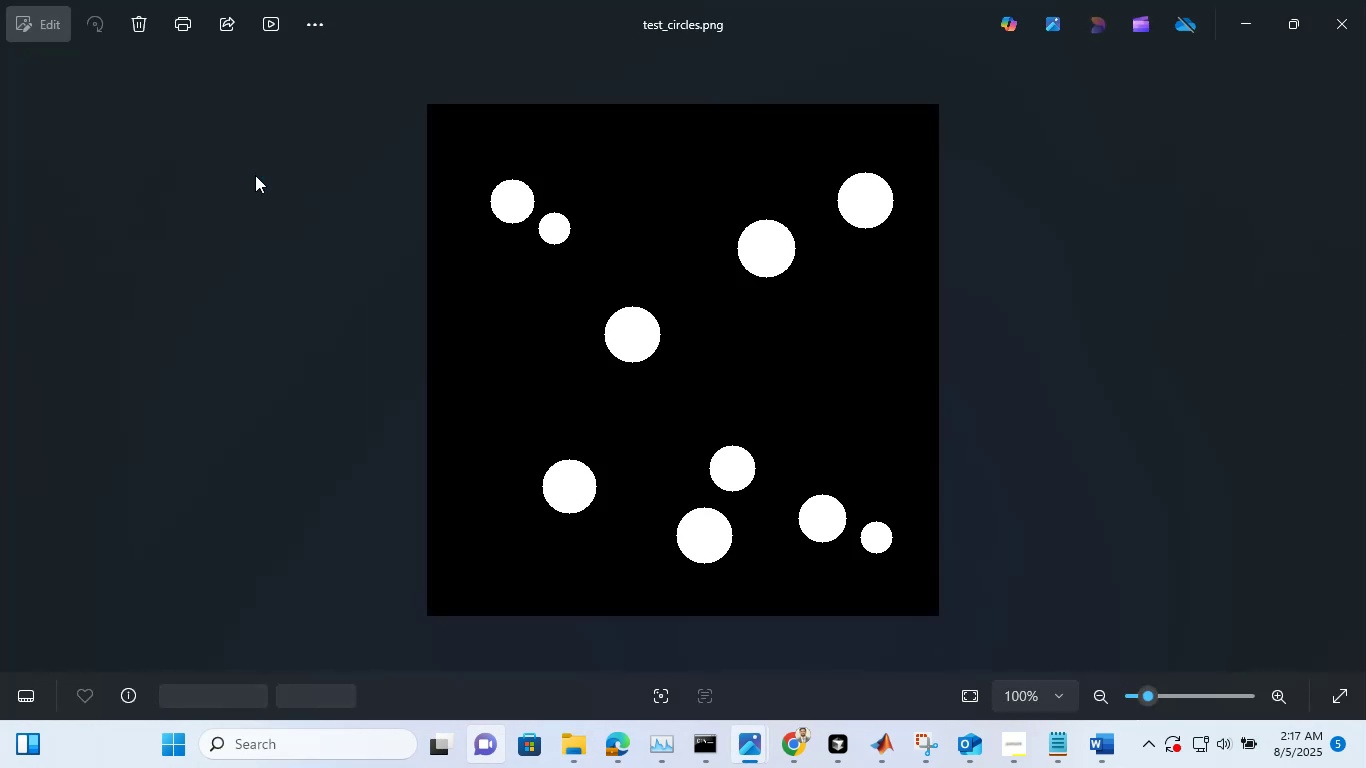 
key(ArrowLeft)
 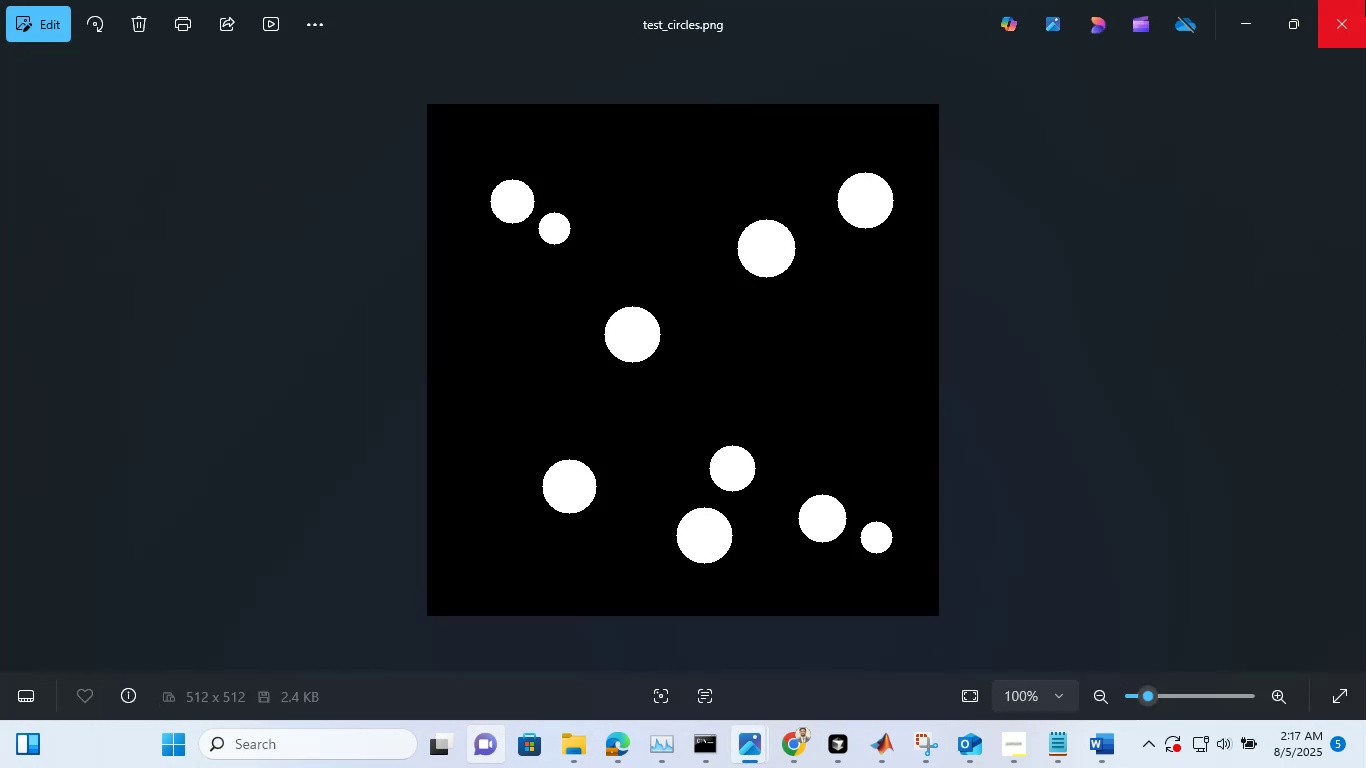 
left_click([1365, 0])
 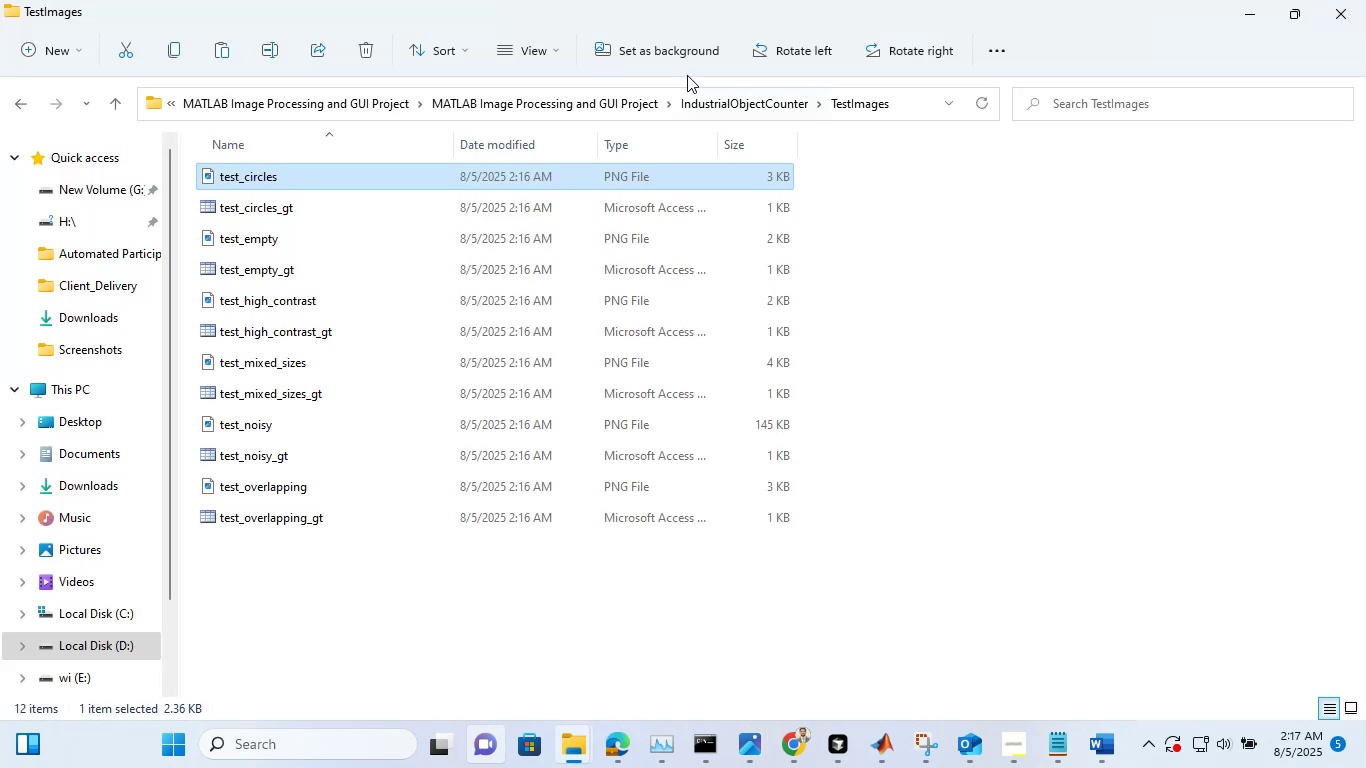 
left_click([724, 96])
 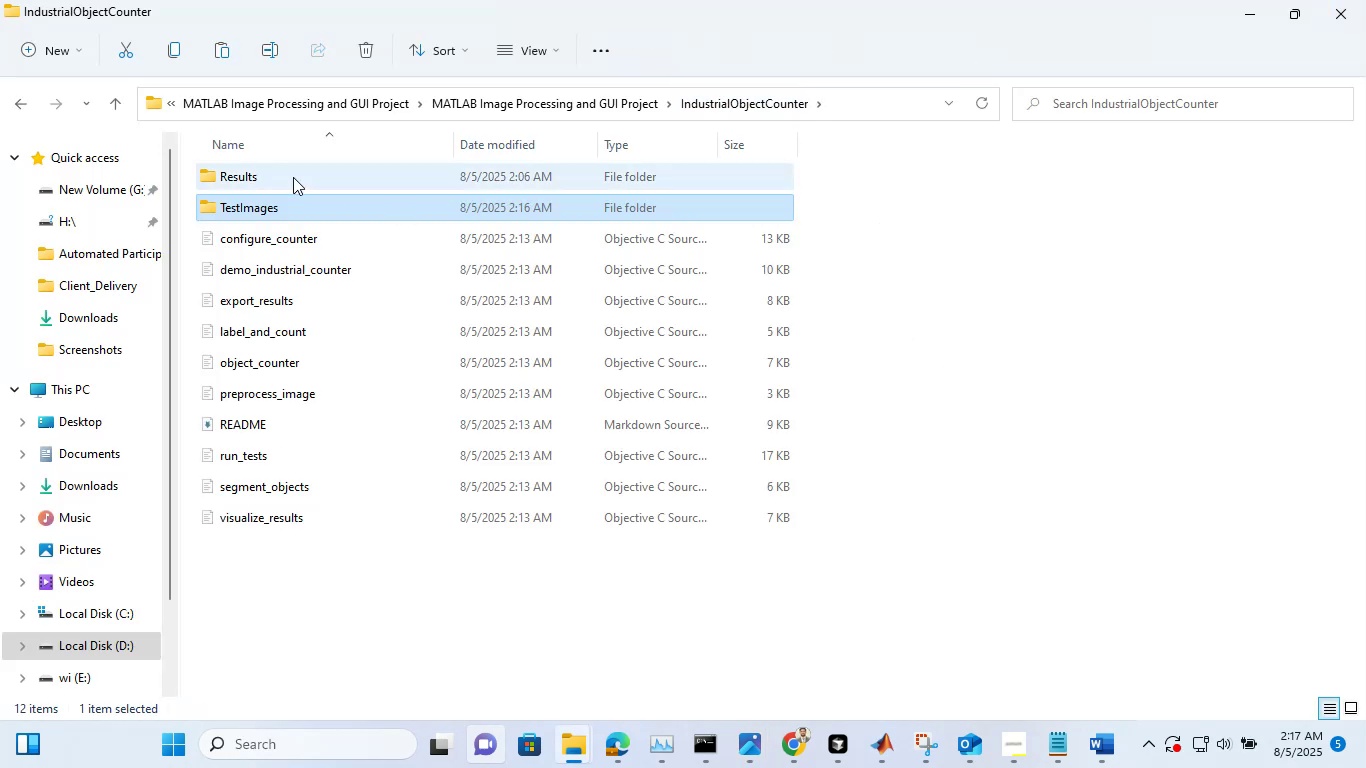 
double_click([293, 177])
 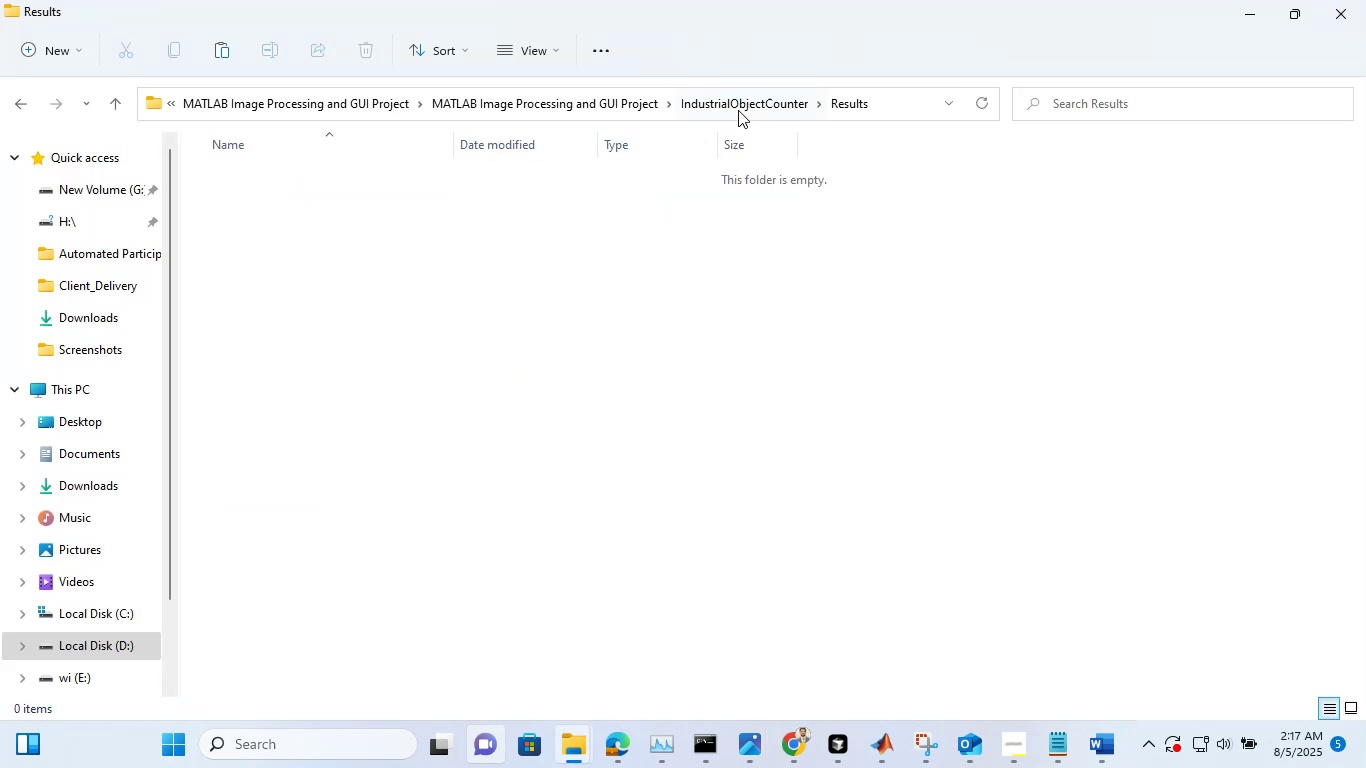 
left_click([738, 110])
 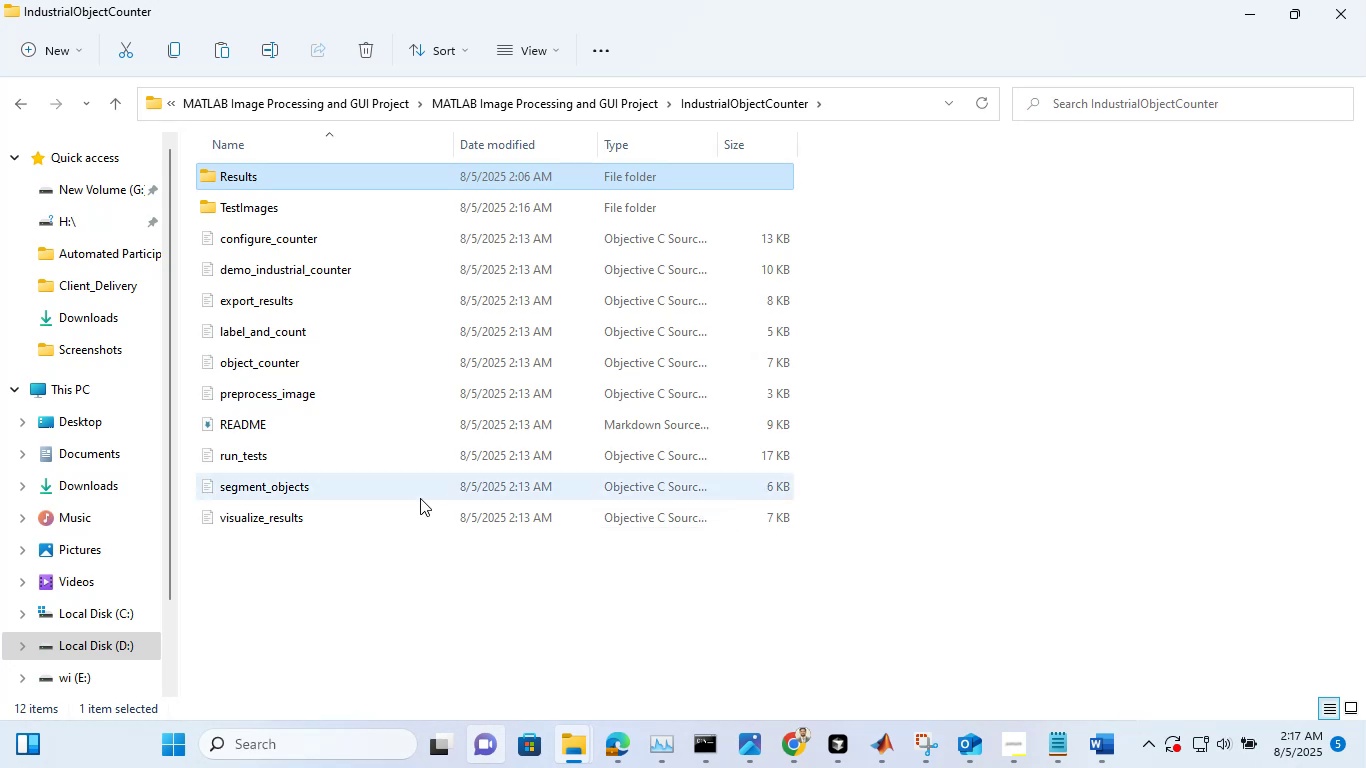 
left_click([1235, 3])
 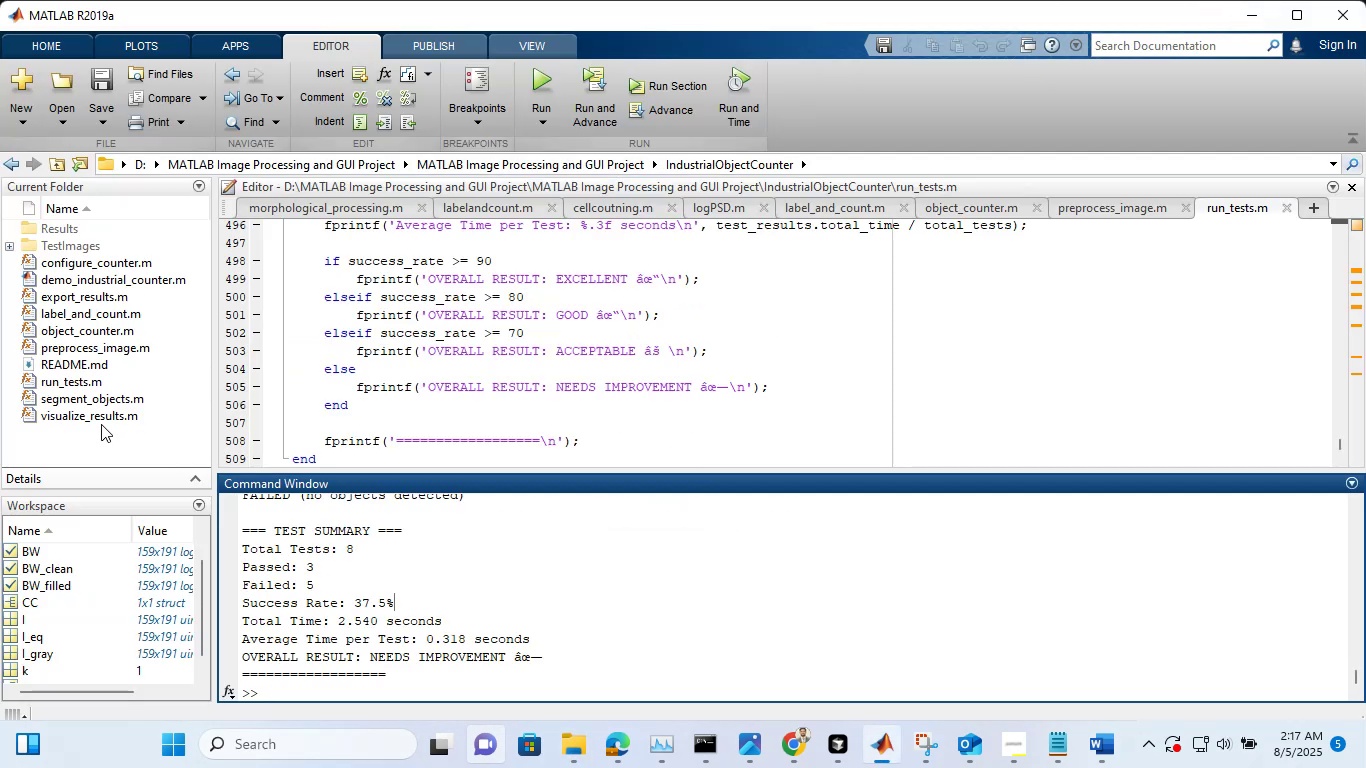 
double_click([110, 415])
 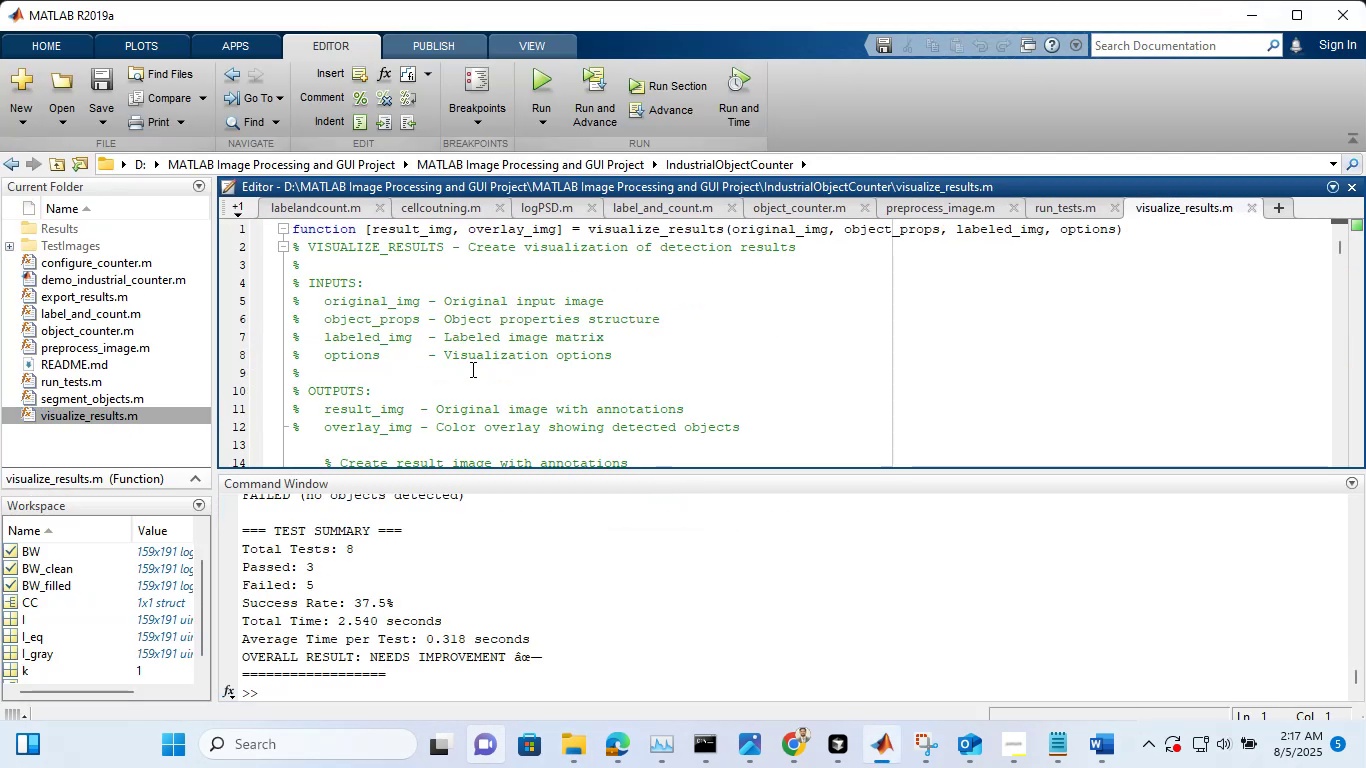 
scroll: coordinate [519, 367], scroll_direction: down, amount: 72.0
 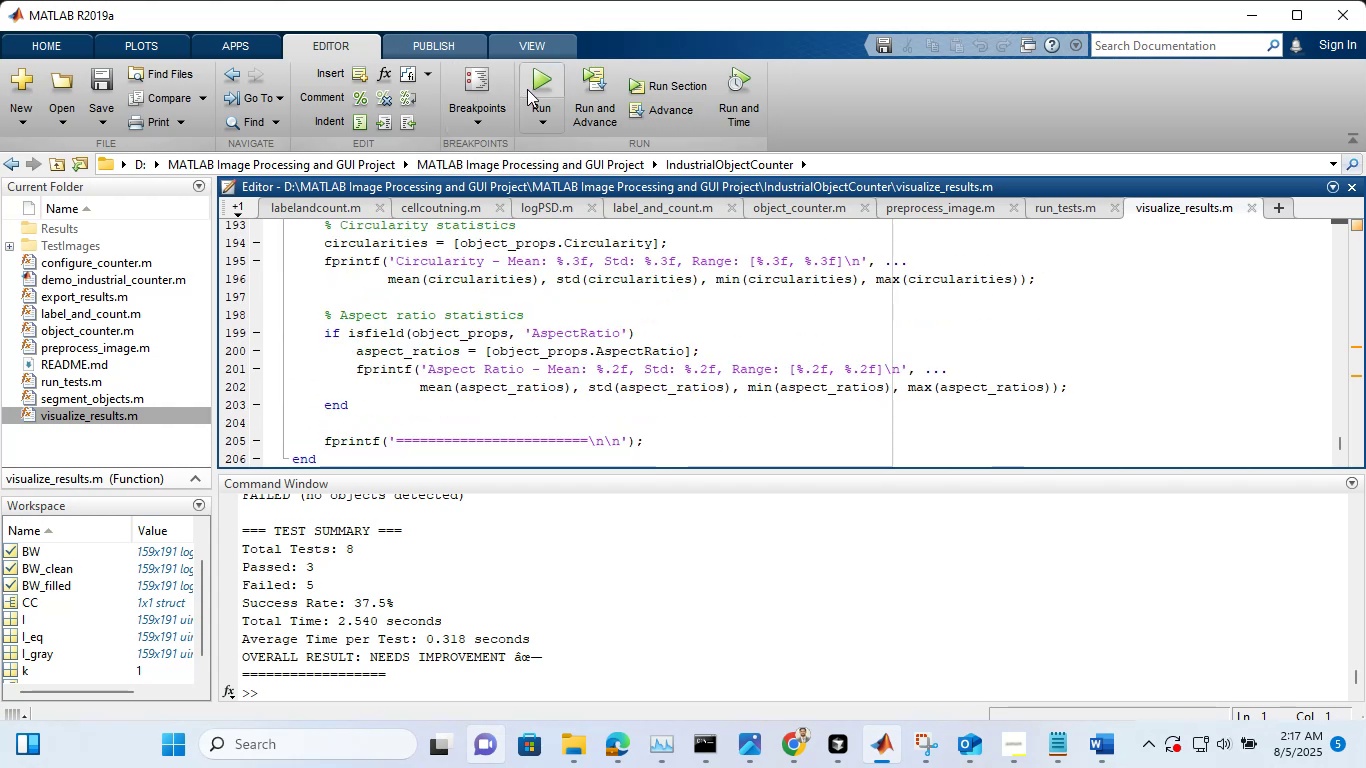 
left_click([531, 86])
 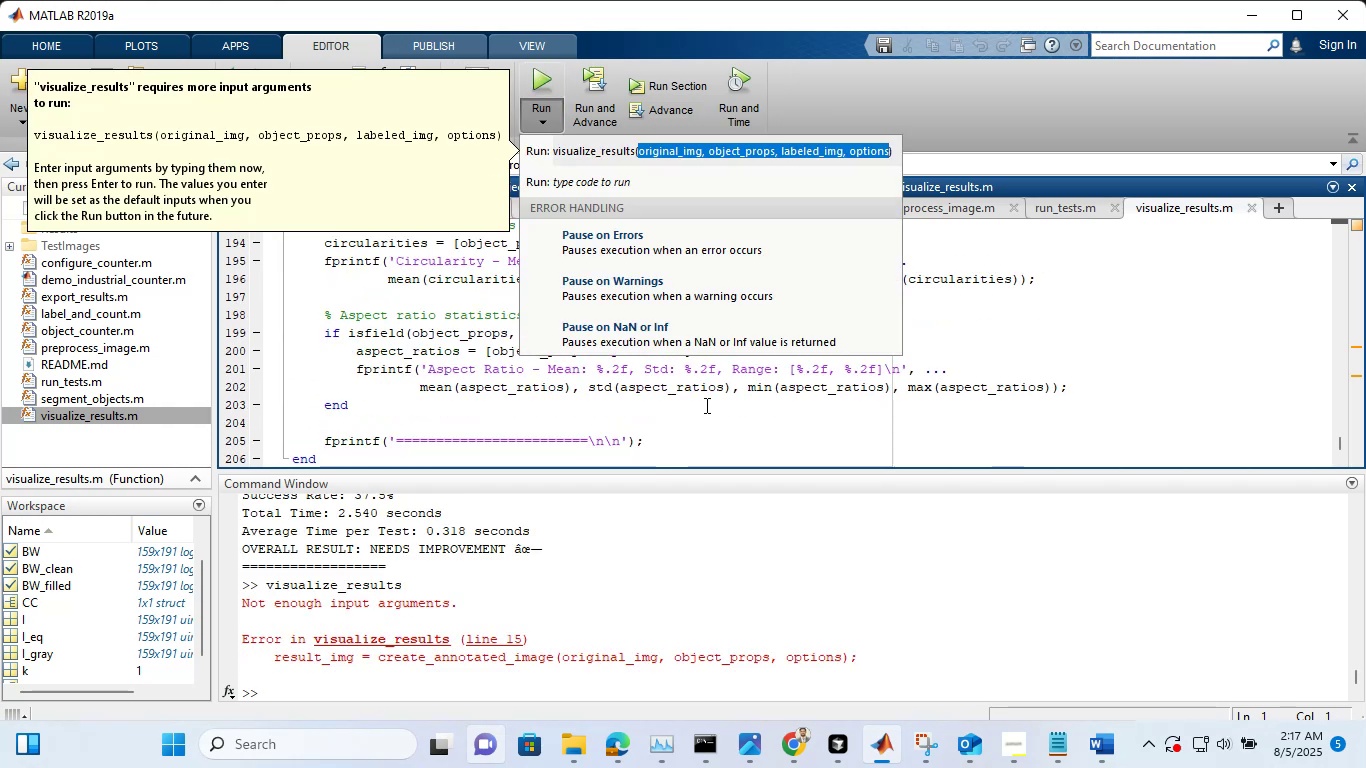 
left_click([781, 516])
 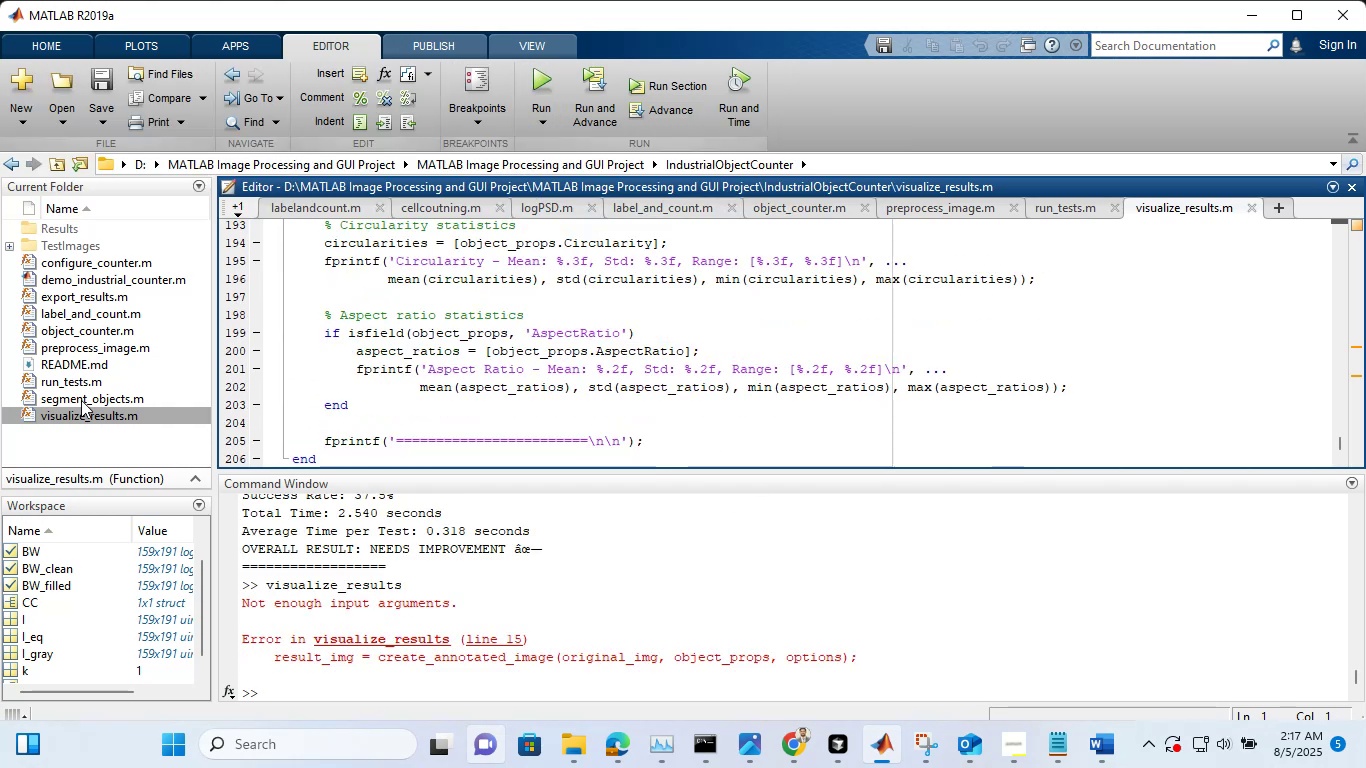 
double_click([81, 400])
 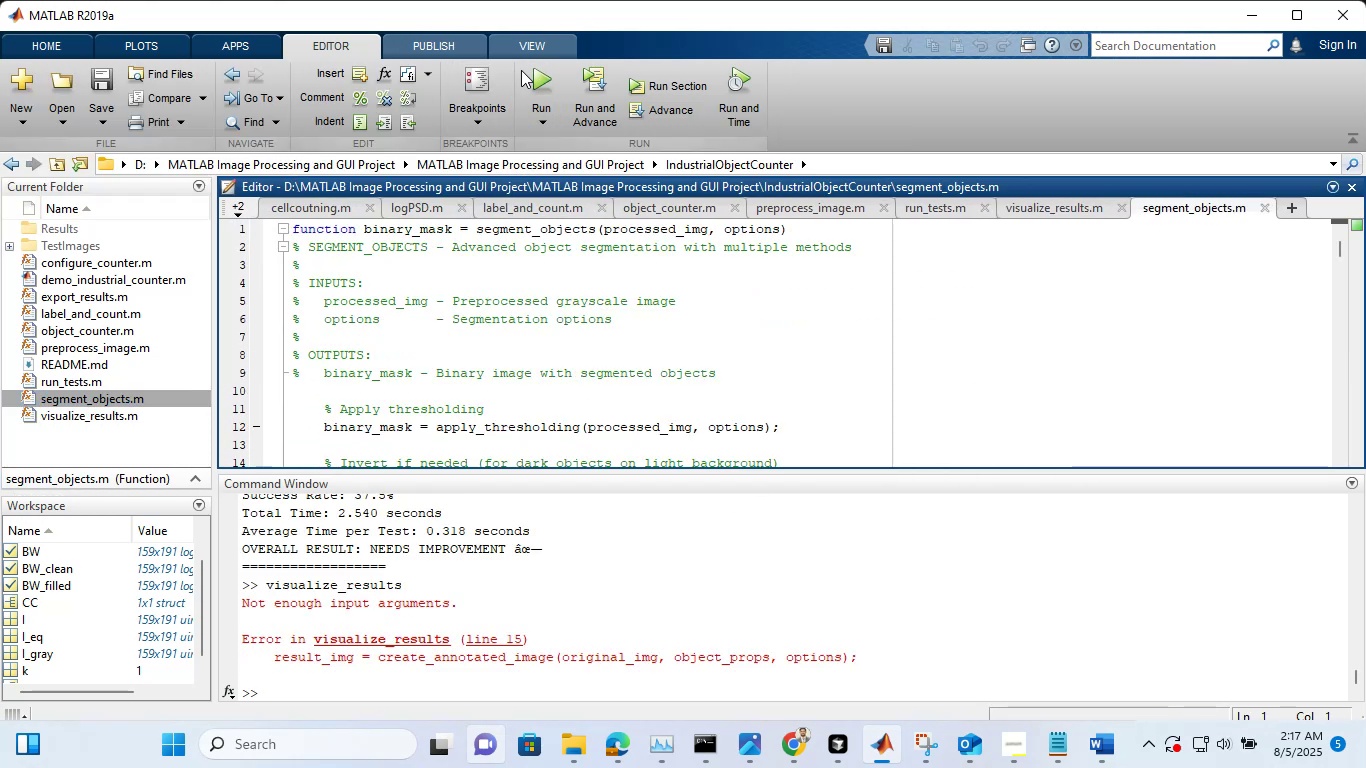 
left_click([534, 76])
 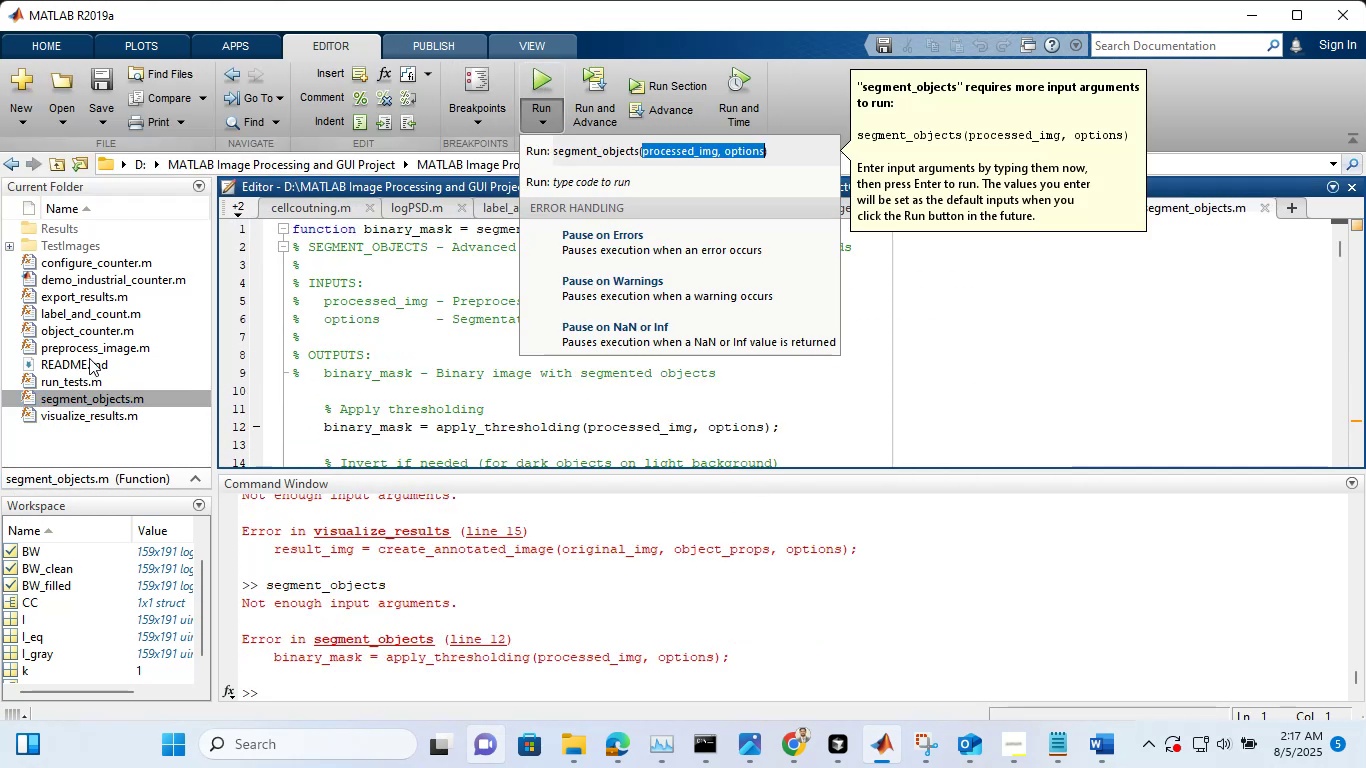 
double_click([94, 351])
 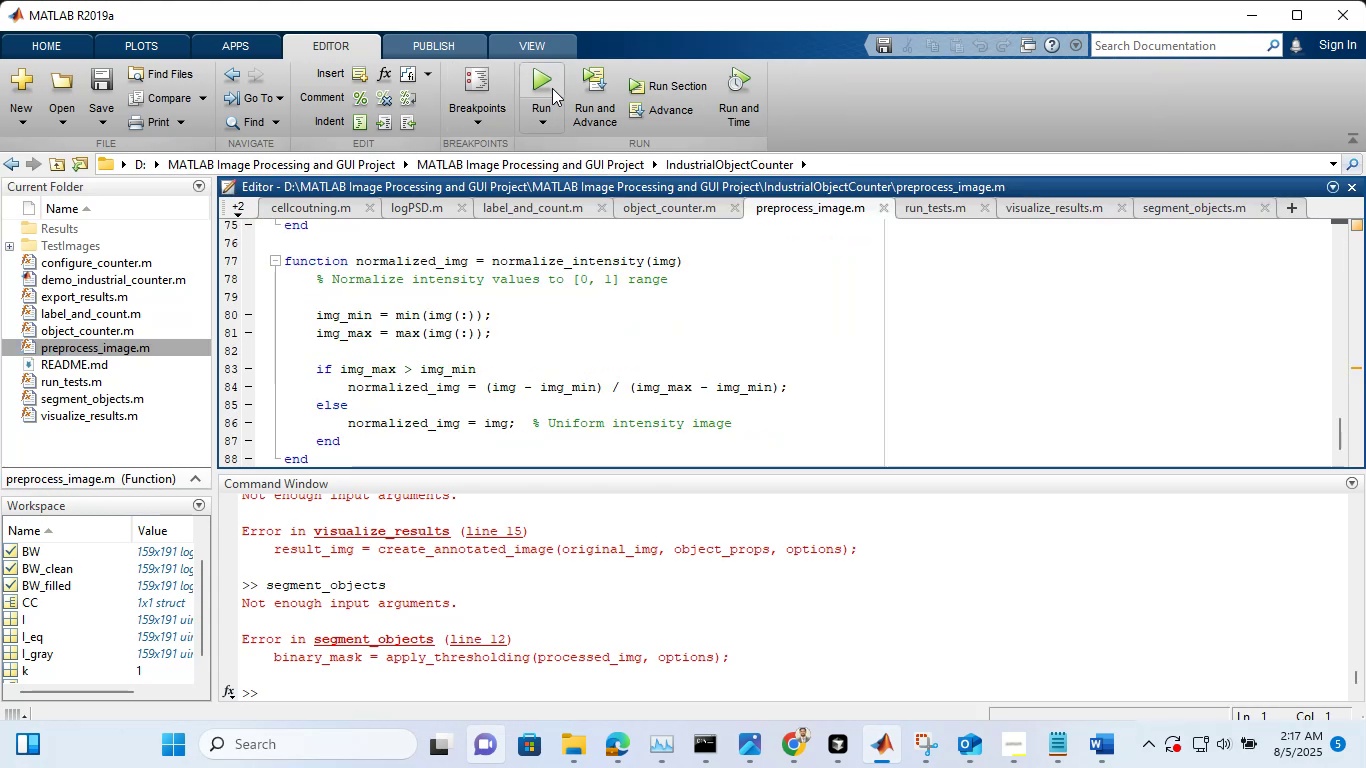 
left_click([551, 86])
 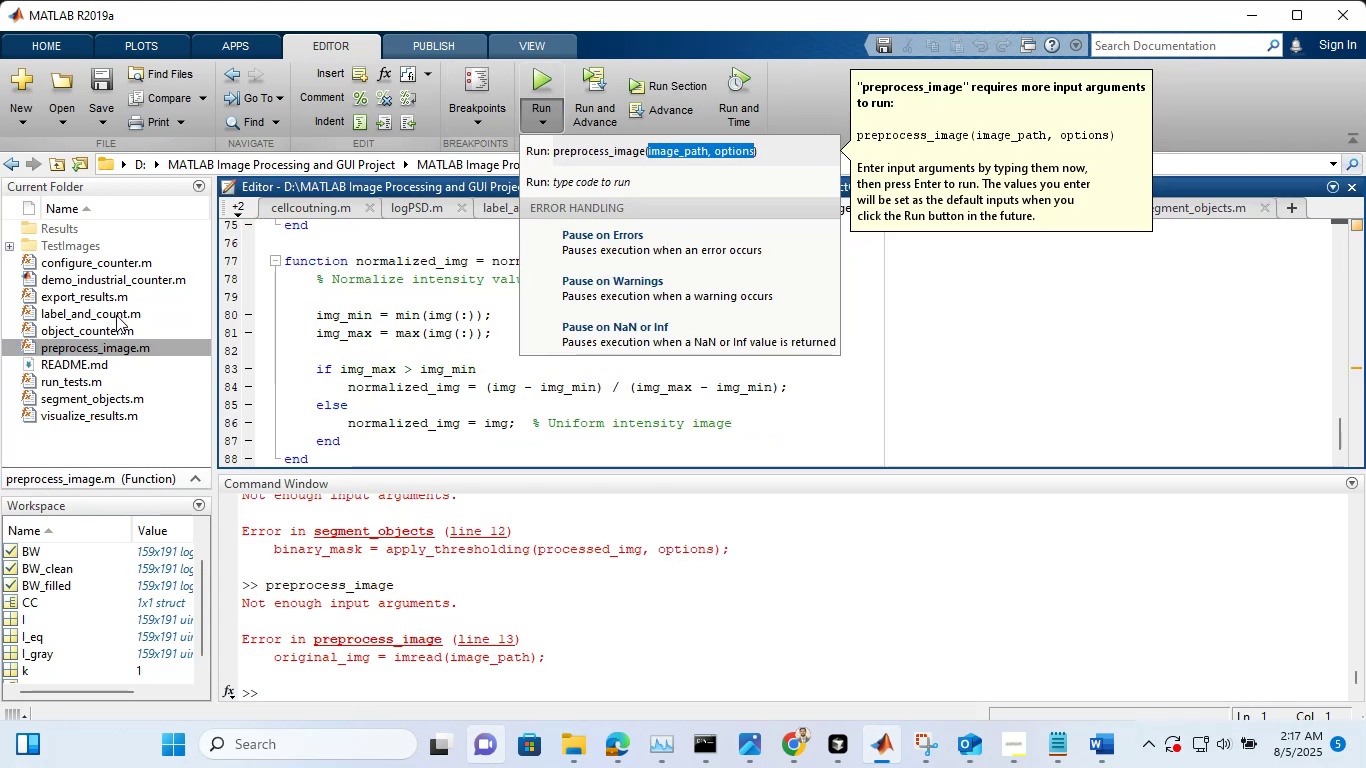 
left_click([116, 328])
 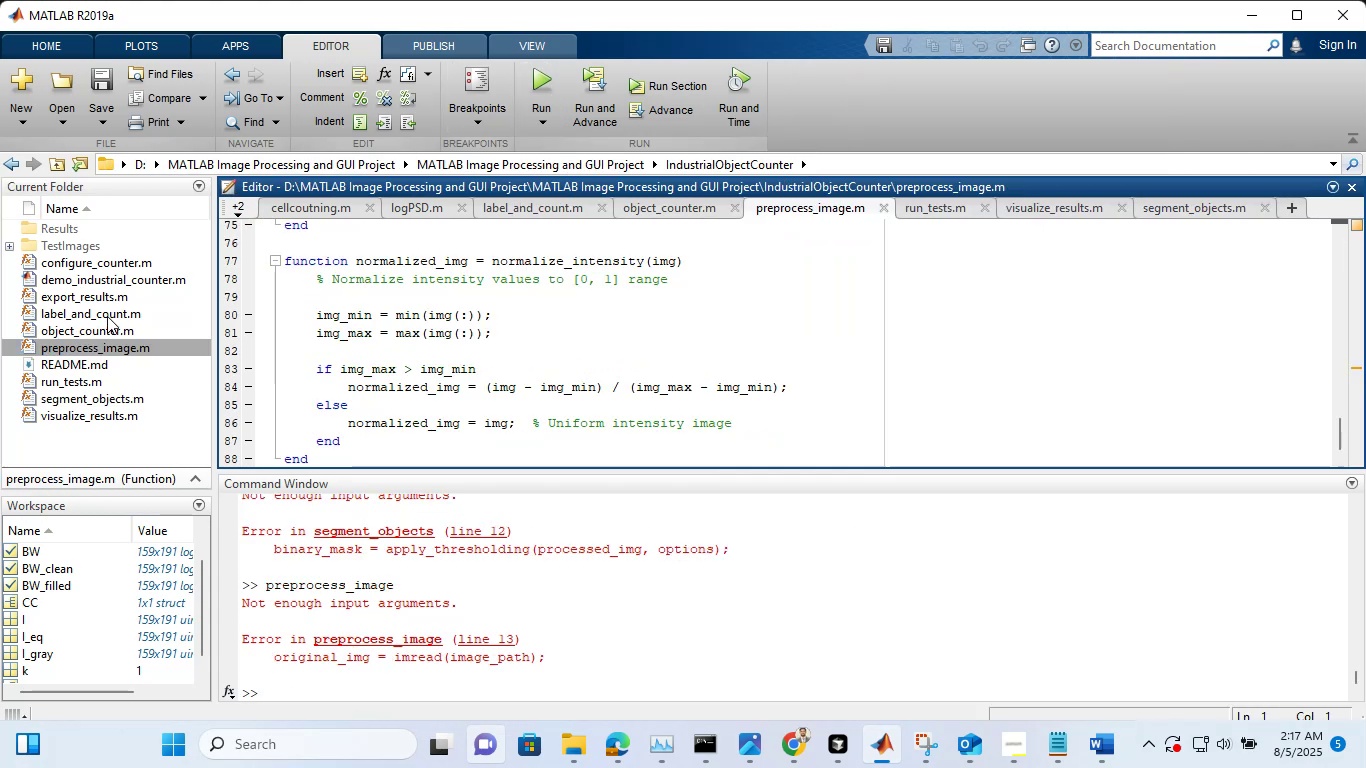 
left_click([107, 316])
 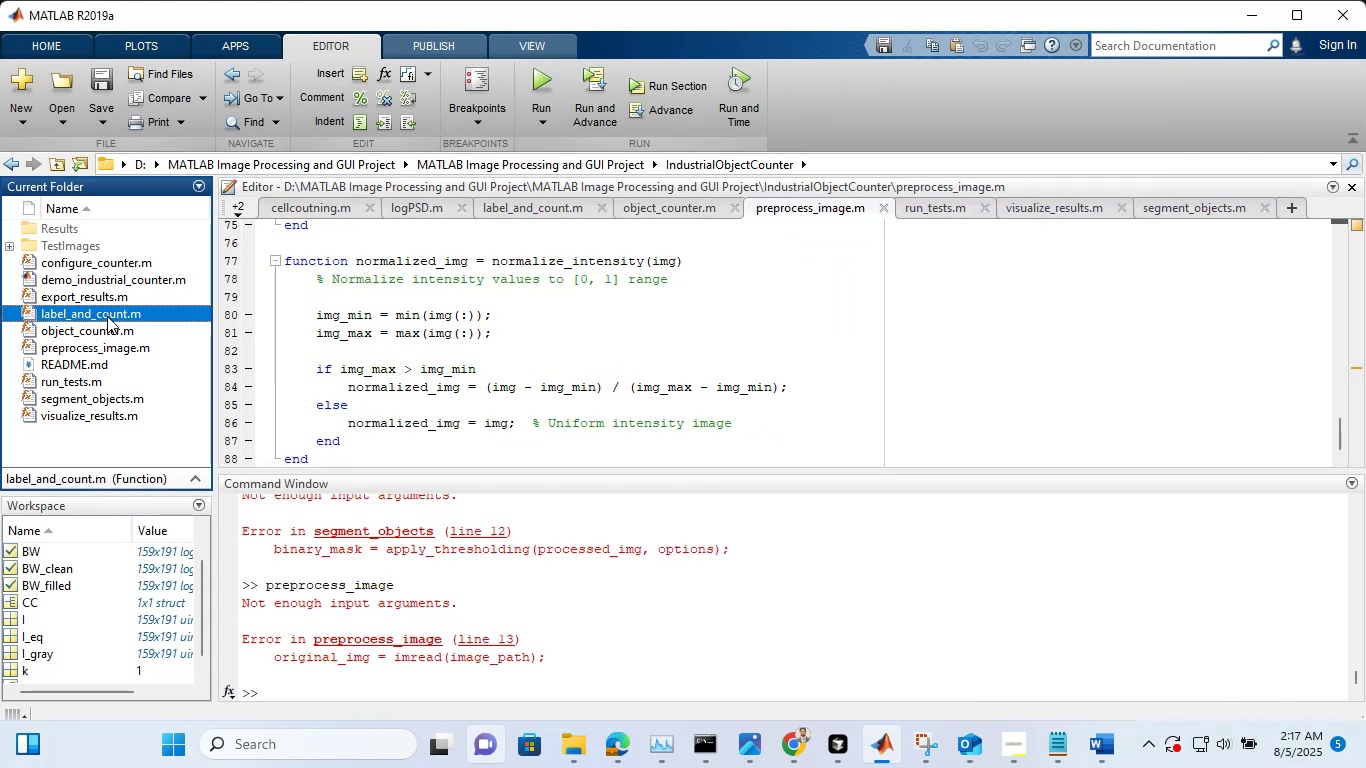 
scroll: coordinate [557, 359], scroll_direction: up, amount: 9.0
 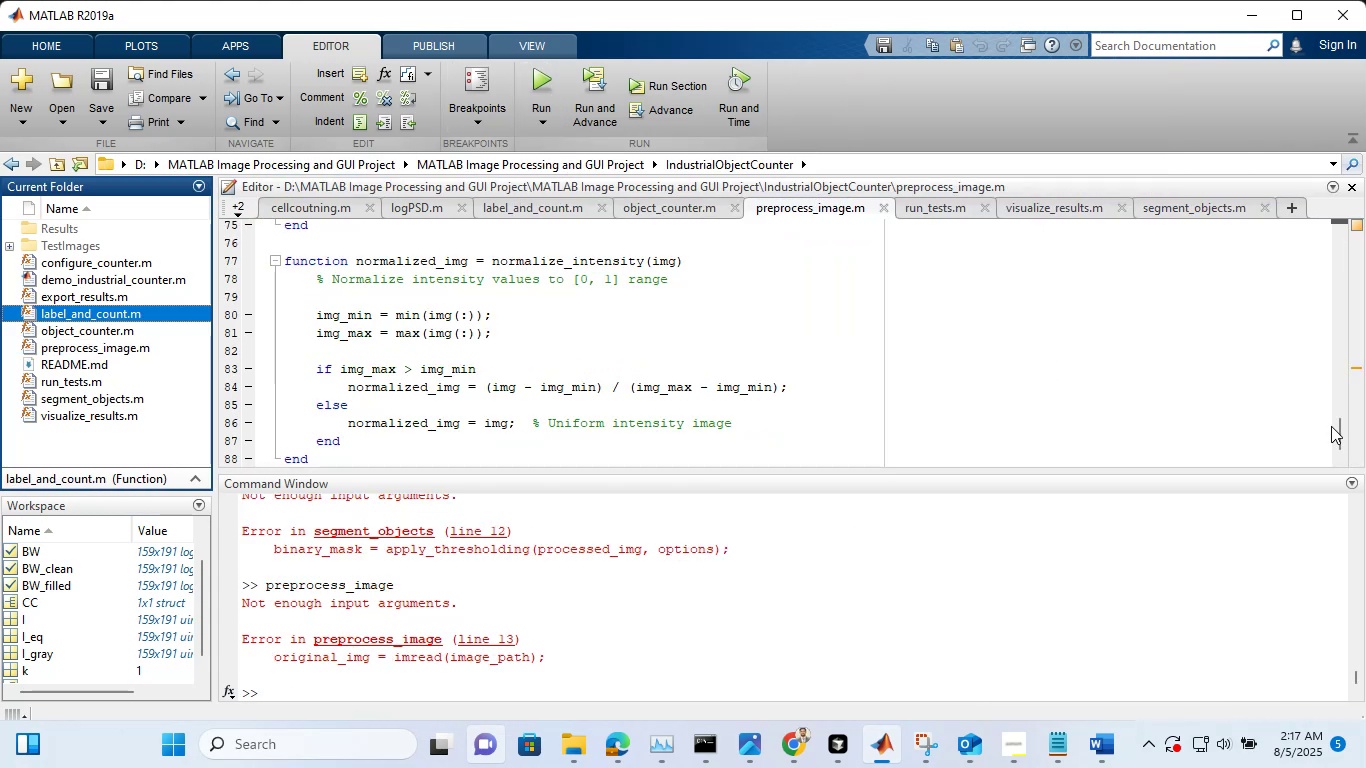 
left_click_drag(start_coordinate=[1332, 432], to_coordinate=[1343, 234])
 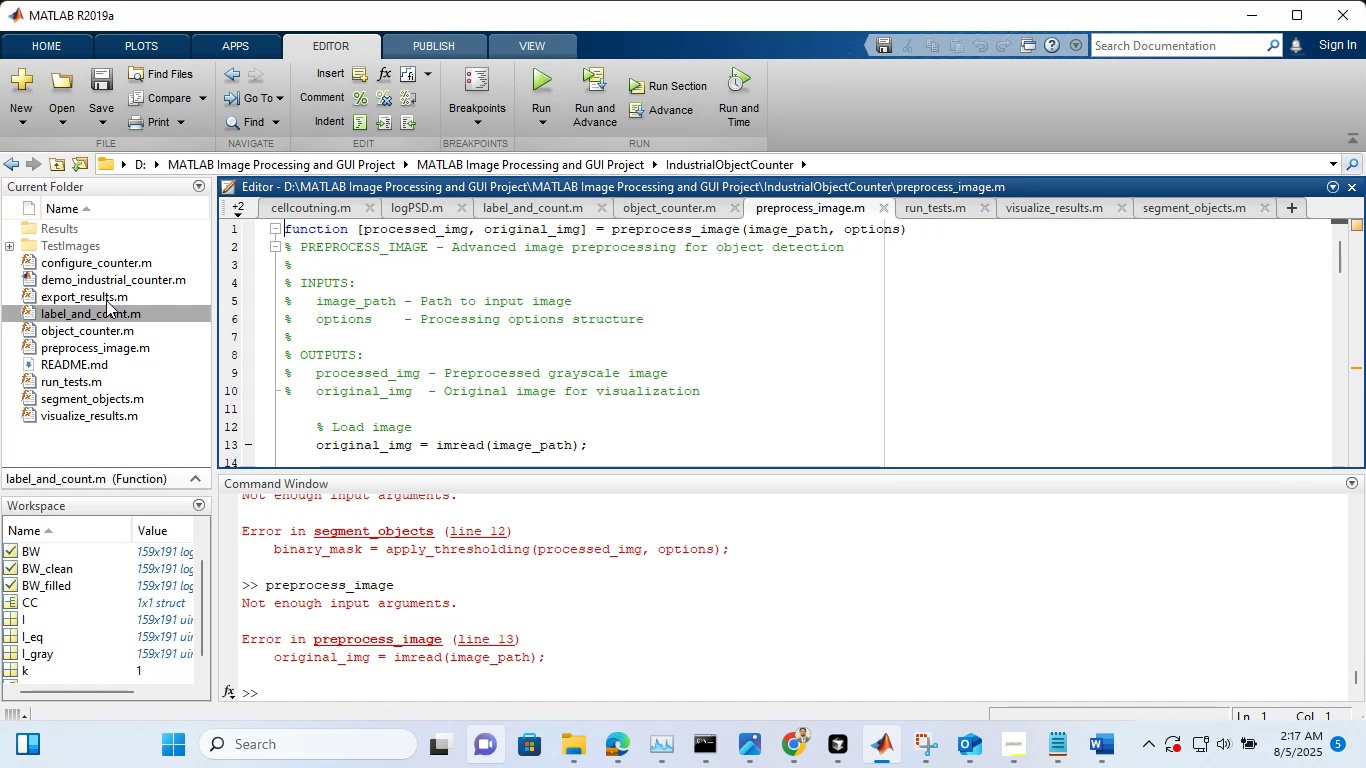 
double_click([115, 283])
 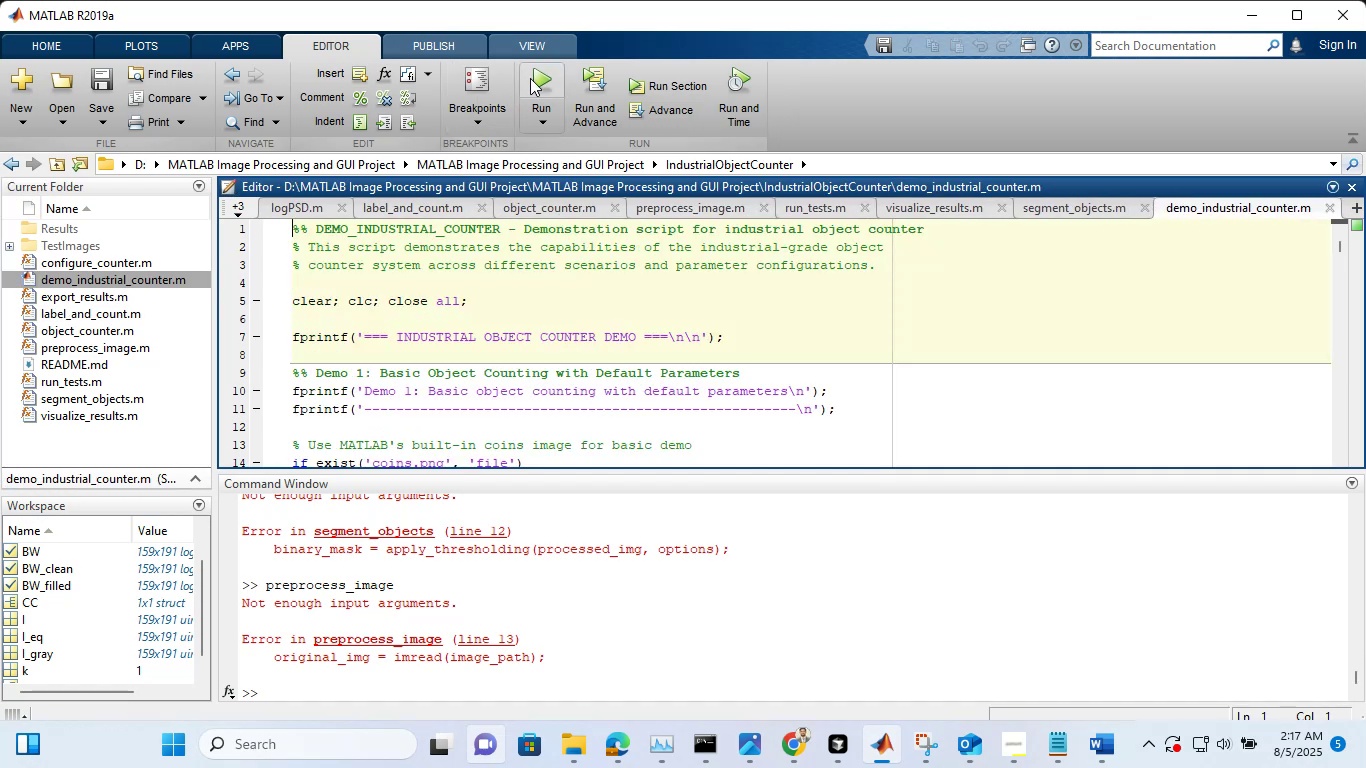 
left_click([532, 74])
 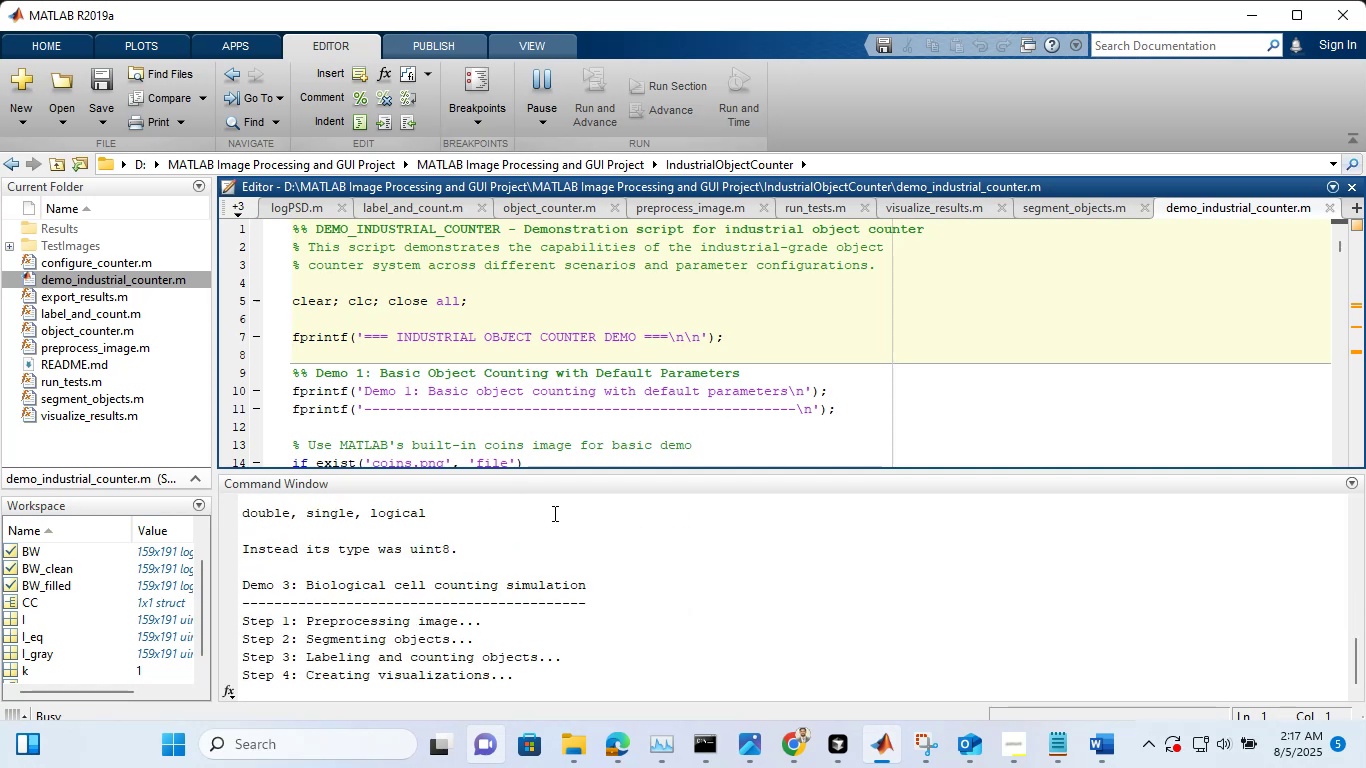 
wait(10.8)
 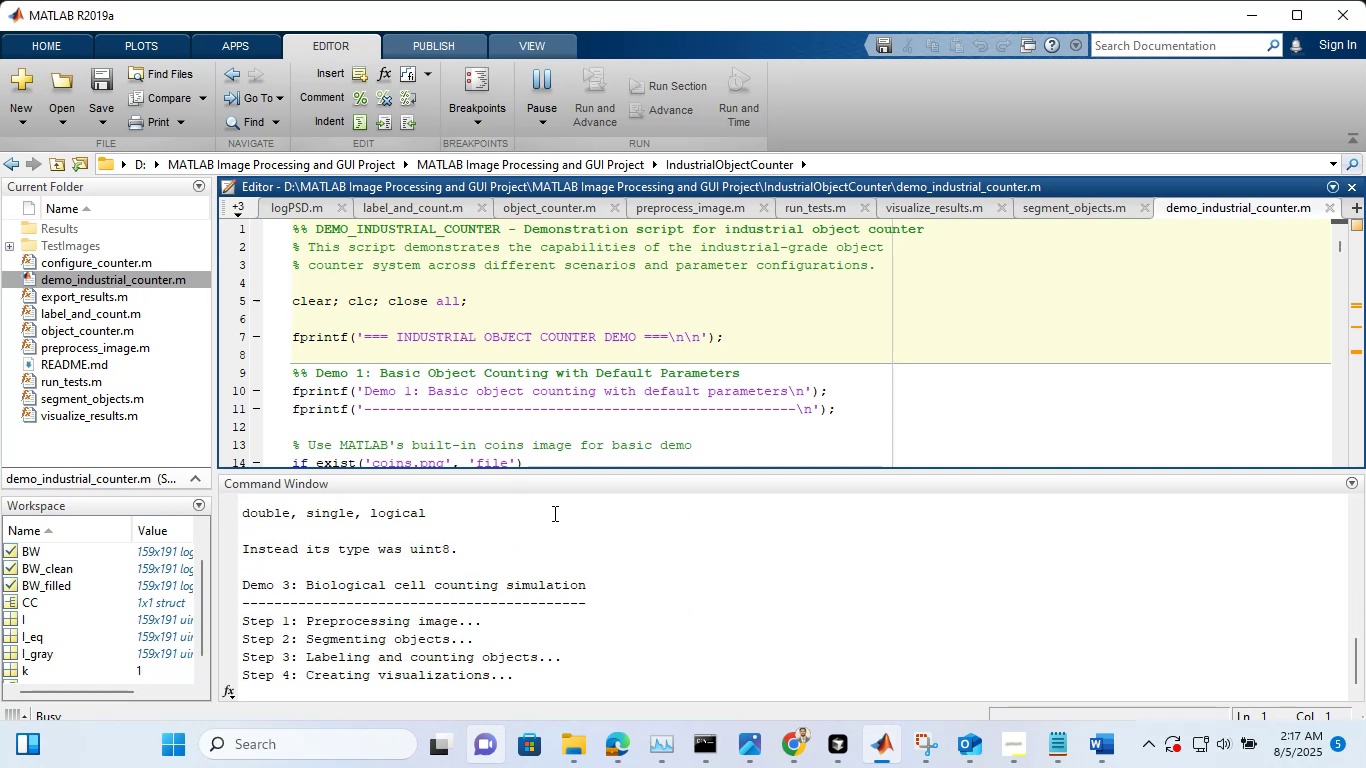 
left_click([601, 594])
 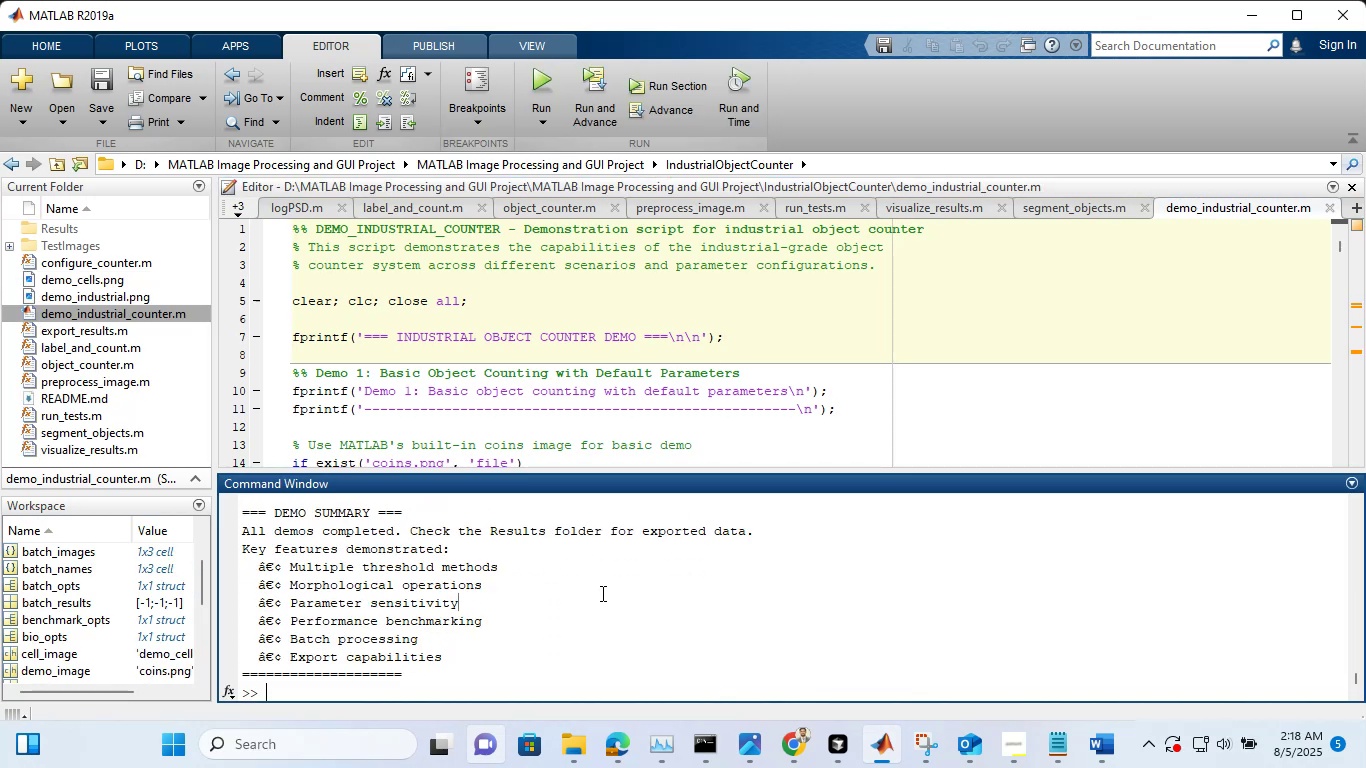 
scroll: coordinate [592, 588], scroll_direction: up, amount: 77.0
 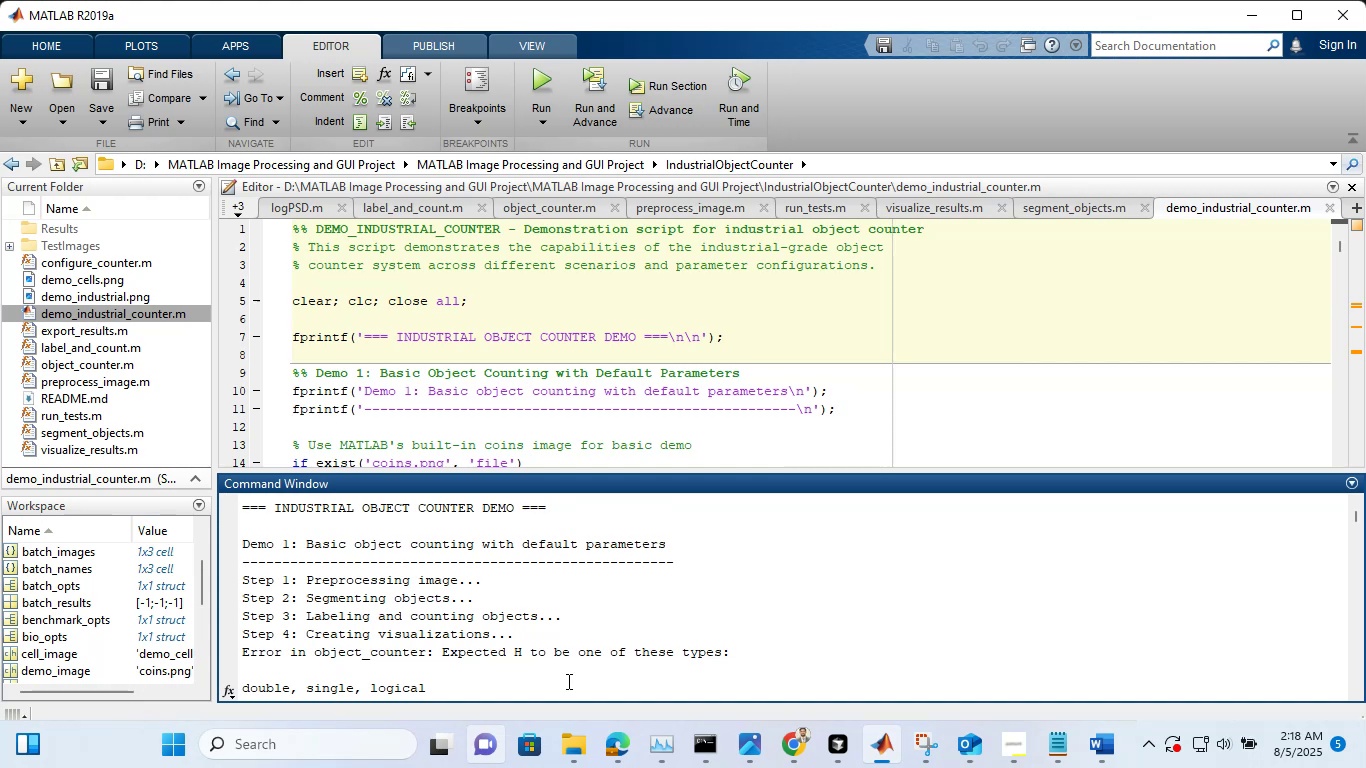 
wait(5.3)
 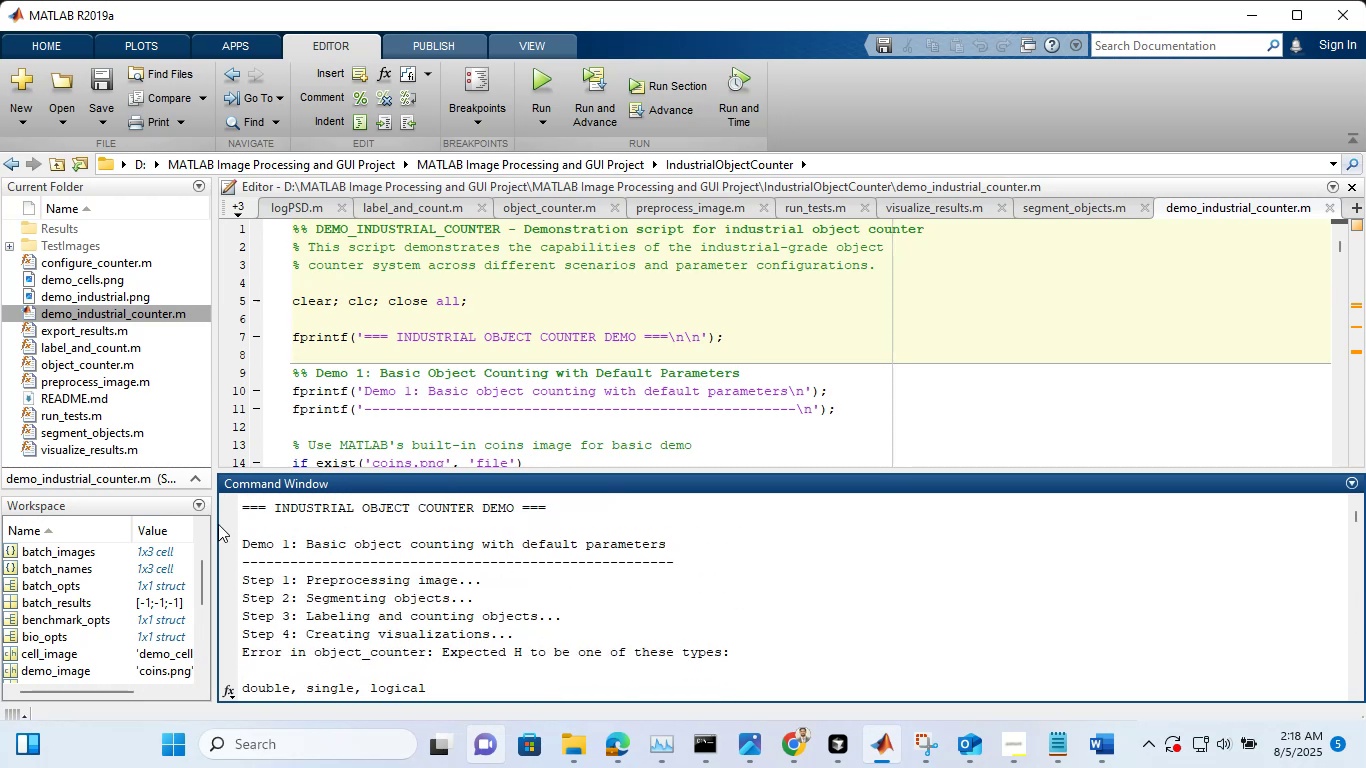 
left_click([426, 627])
 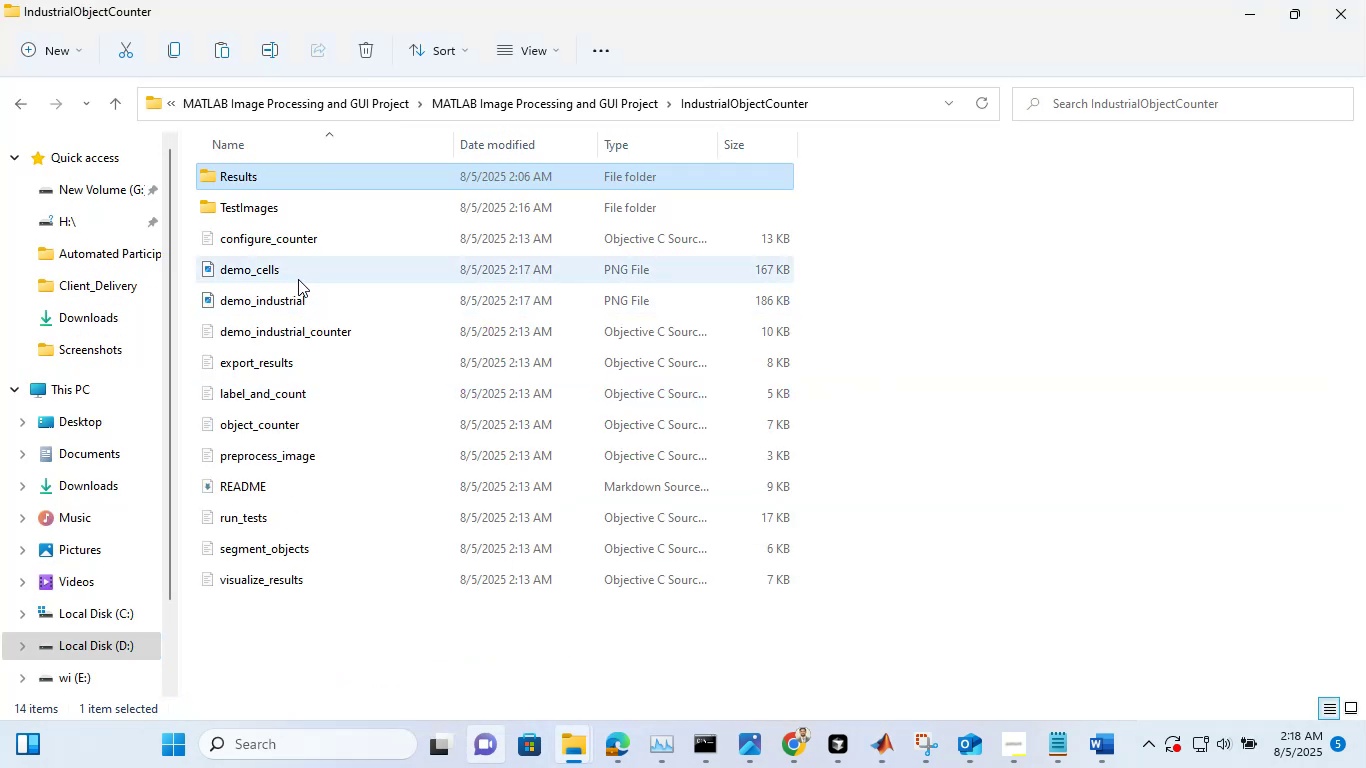 
double_click([298, 279])
 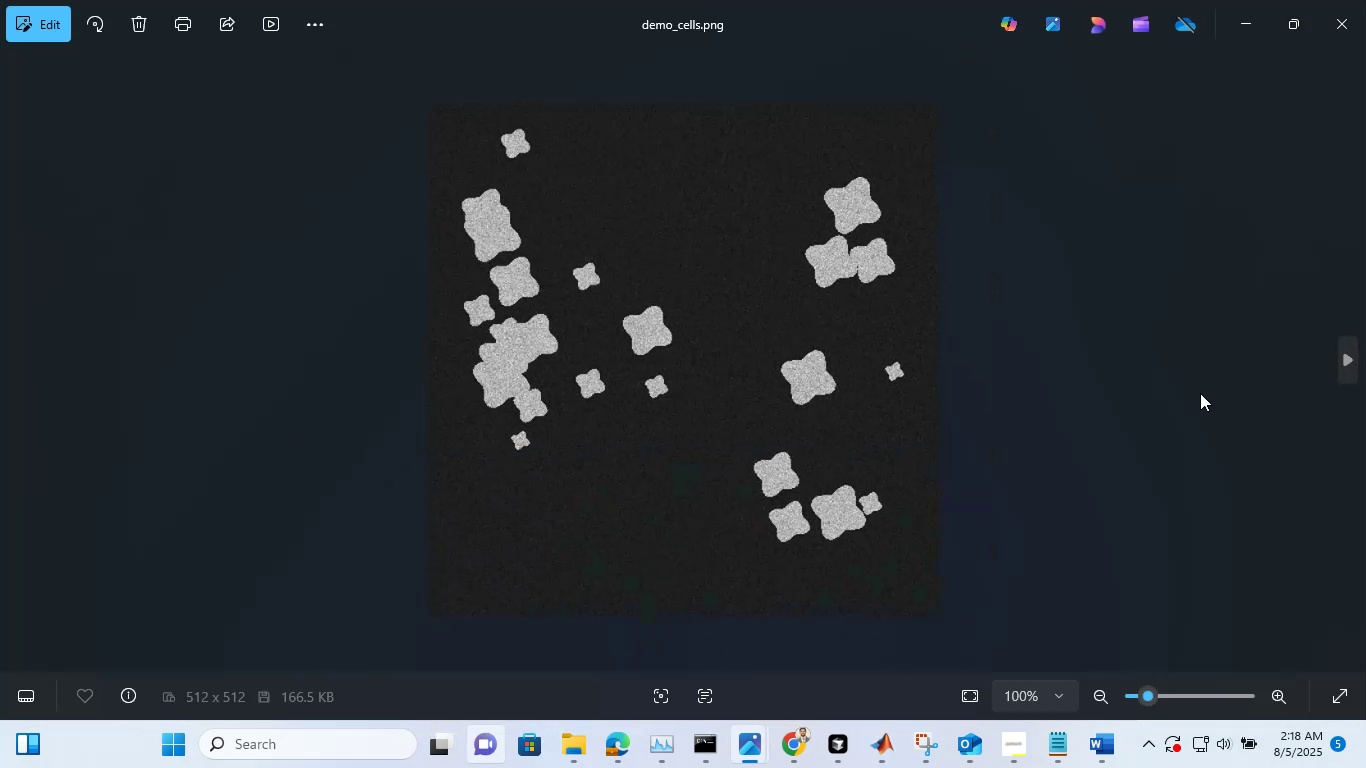 
left_click([1350, 357])
 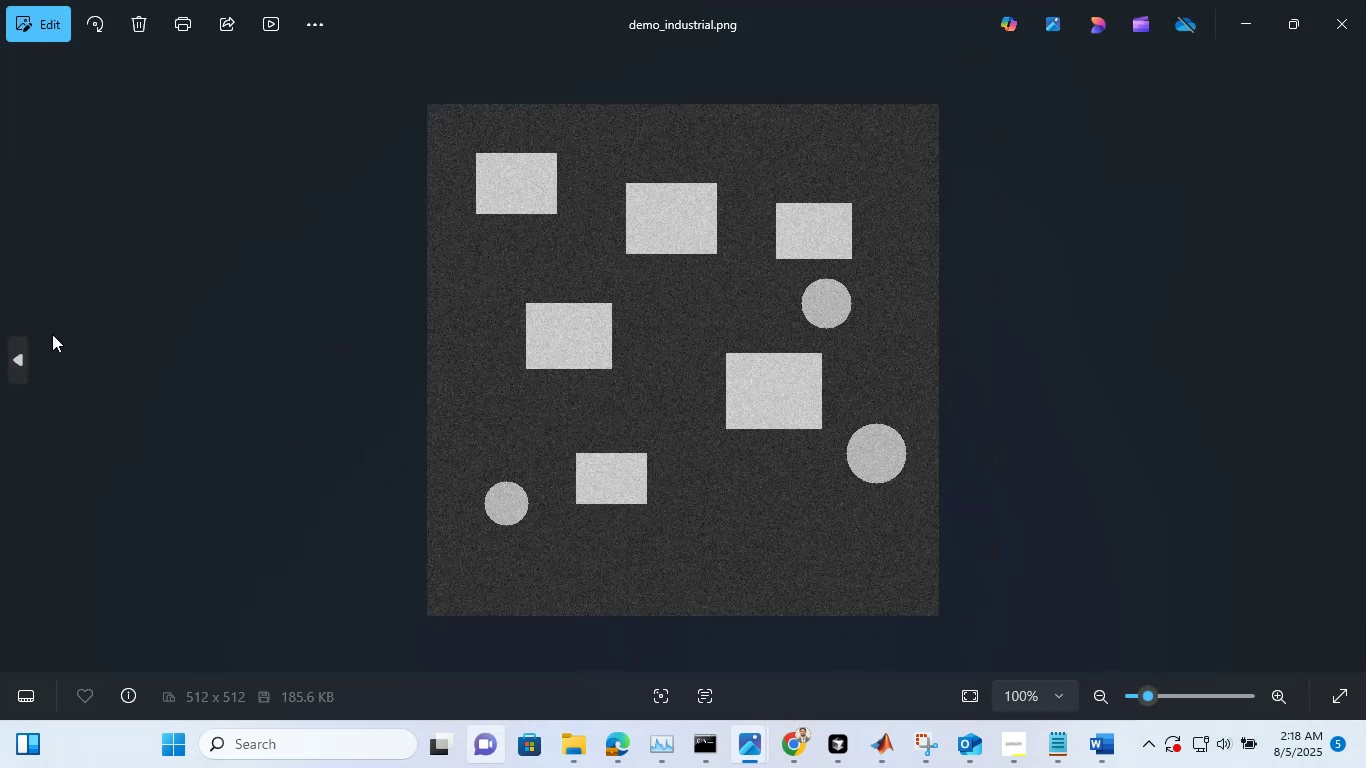 
left_click([20, 351])
 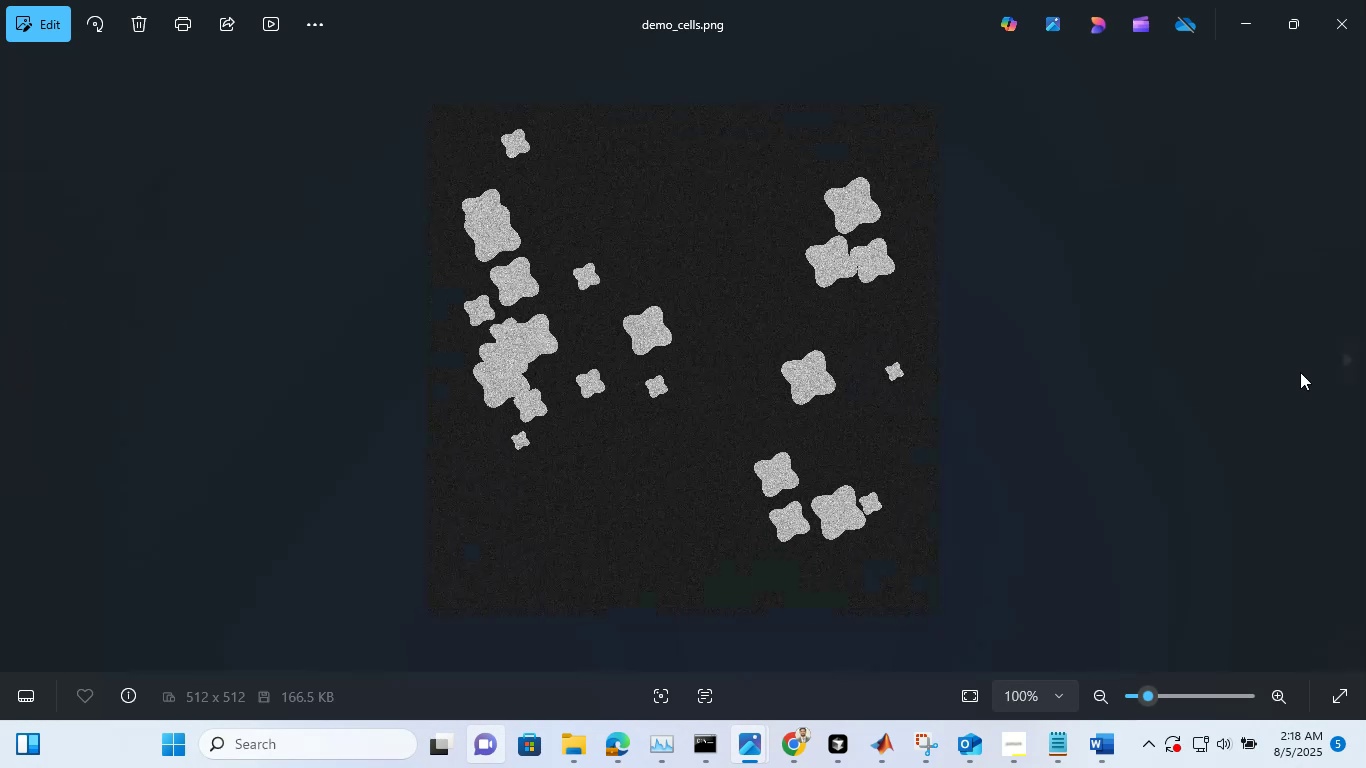 
left_click([1332, 368])
 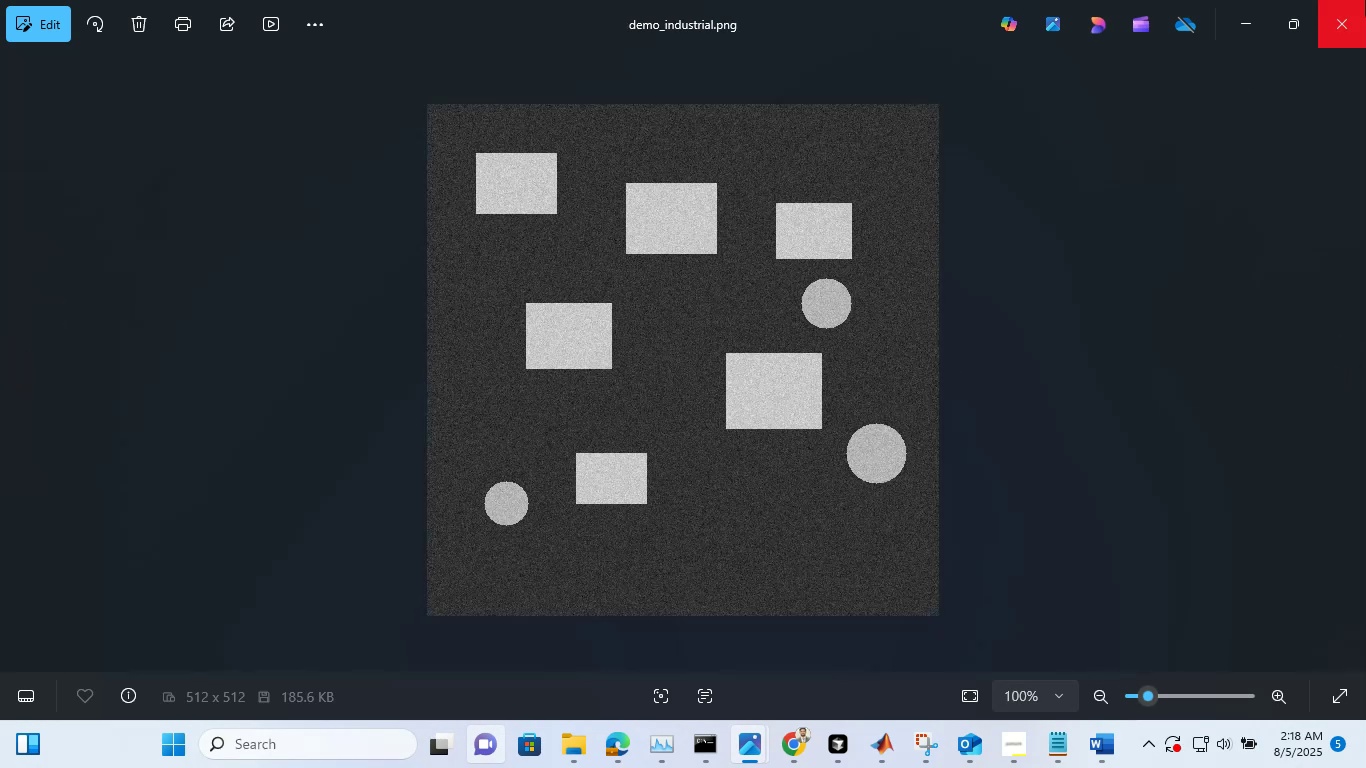 
left_click([1365, 0])
 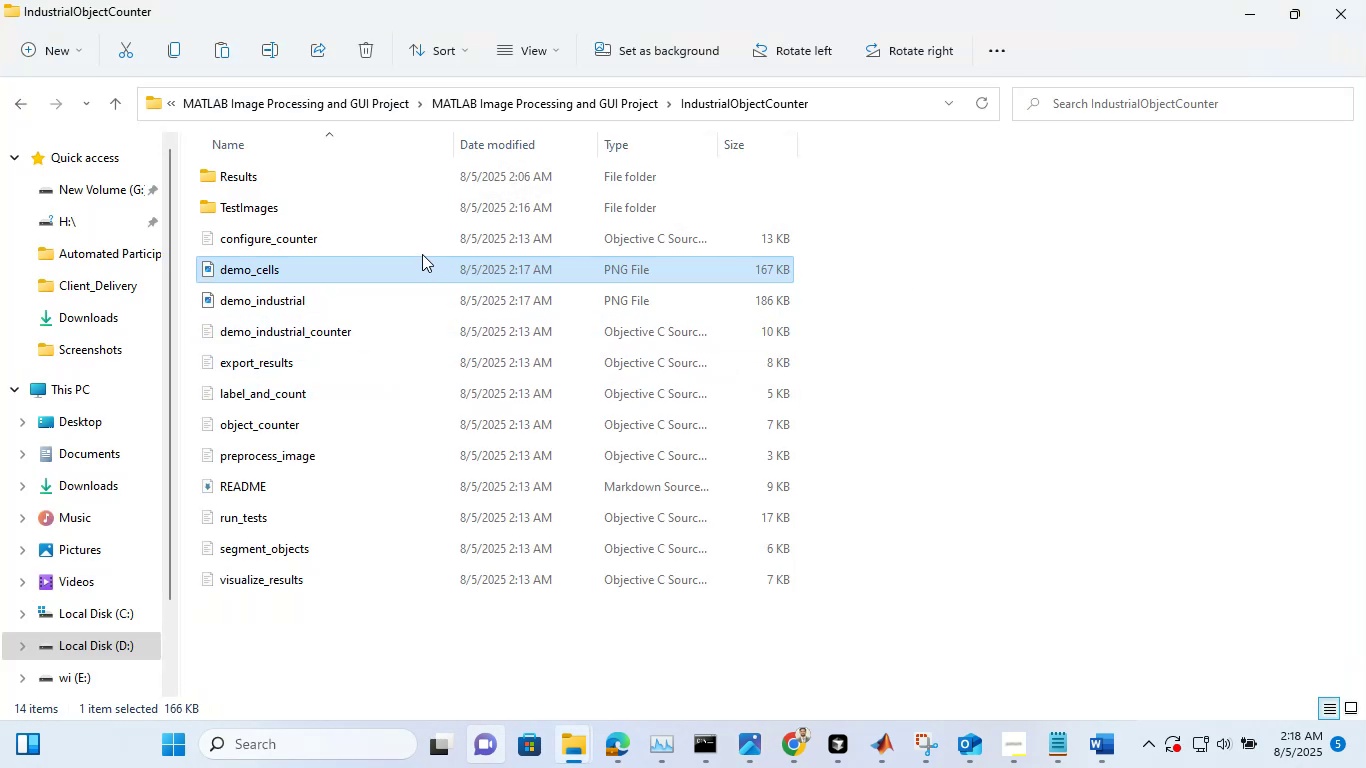 
left_click([336, 183])
 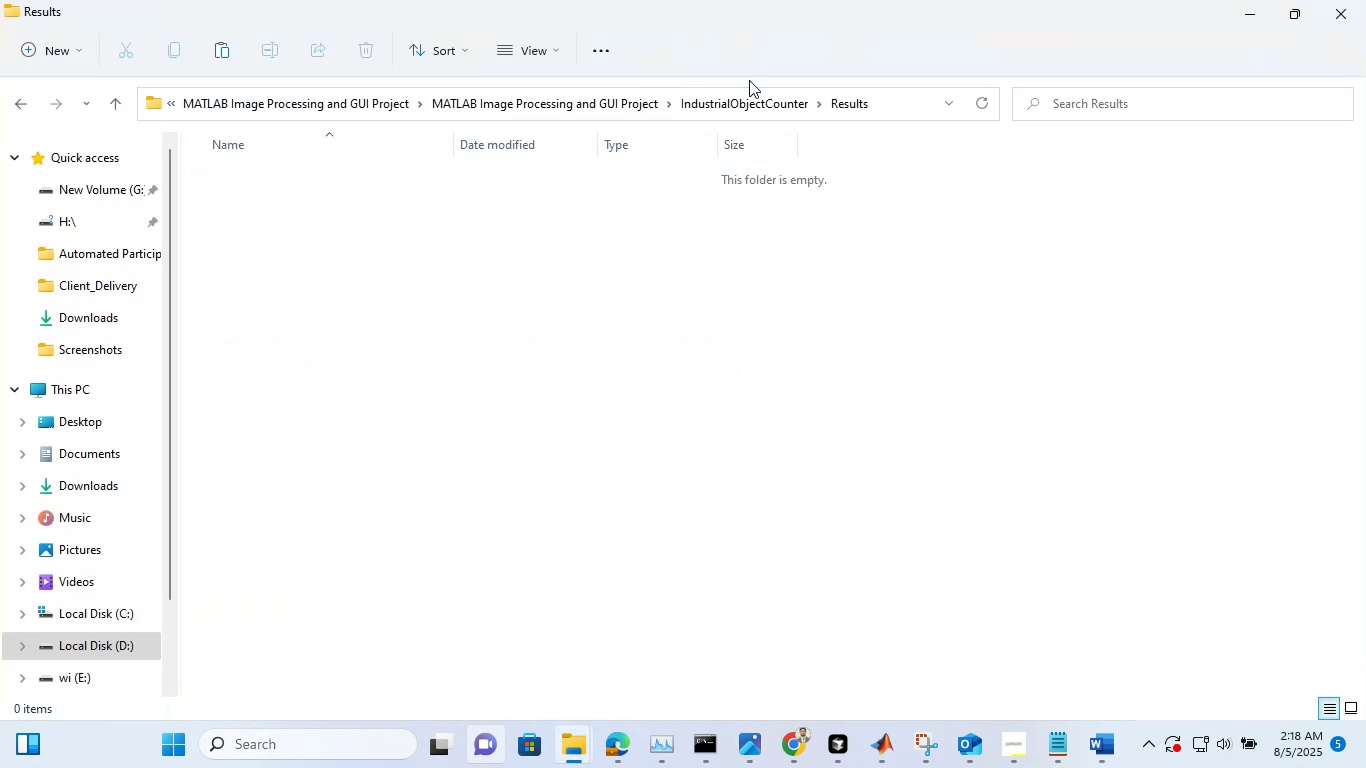 
left_click([749, 91])
 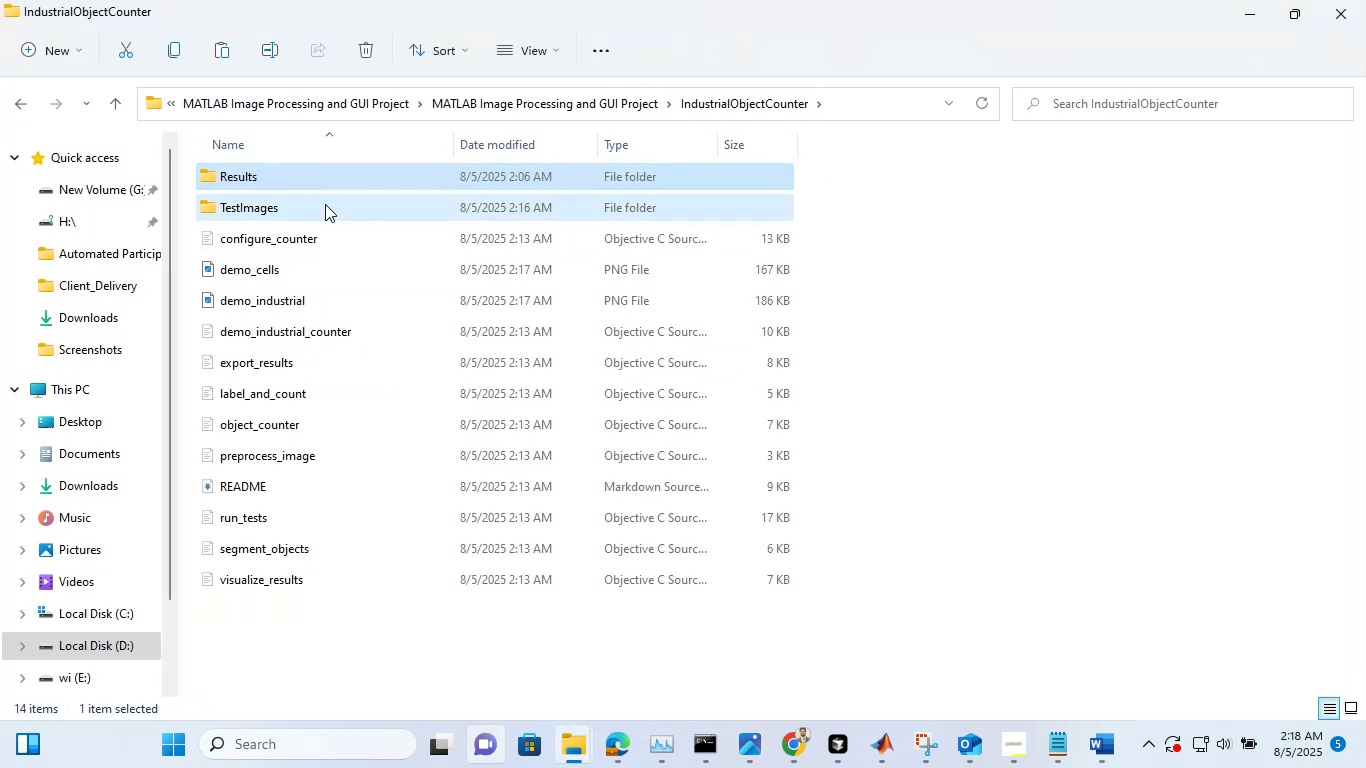 
double_click([325, 204])
 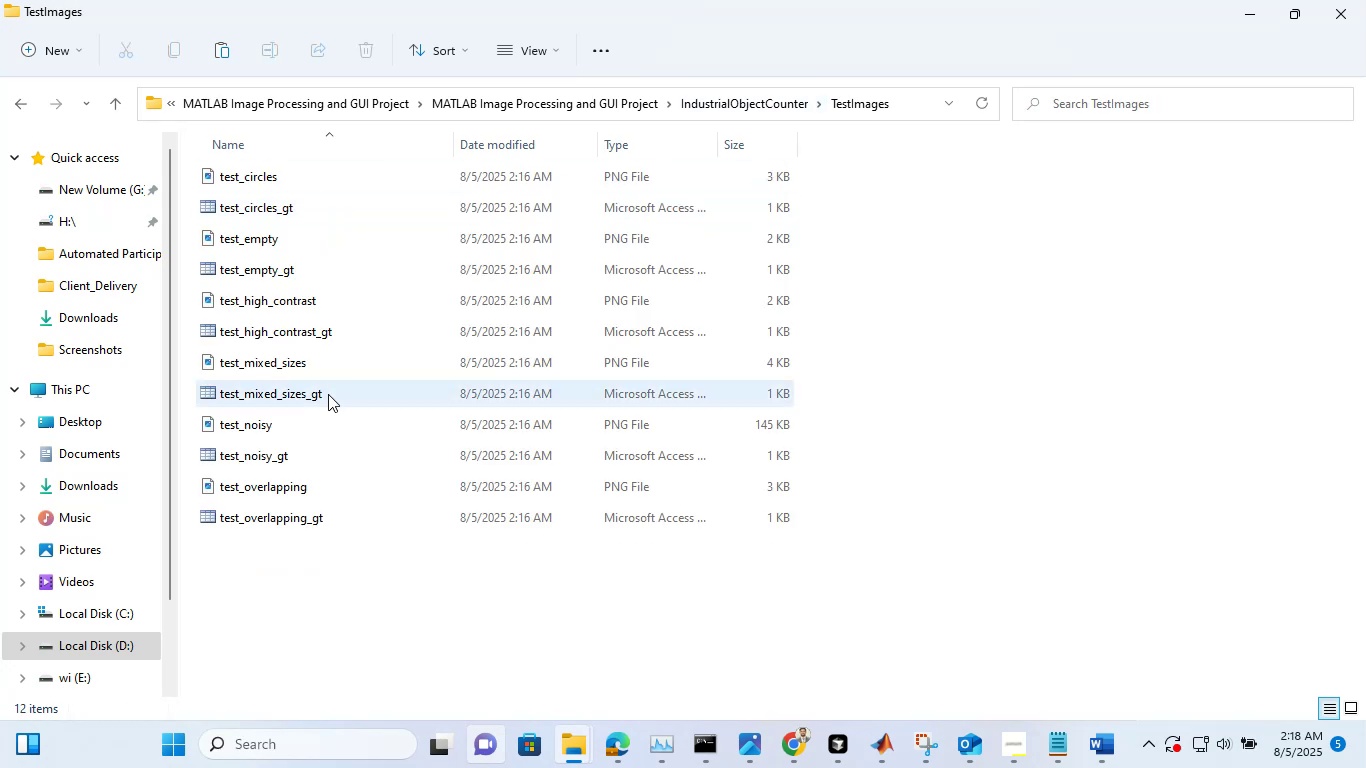 
double_click([318, 476])
 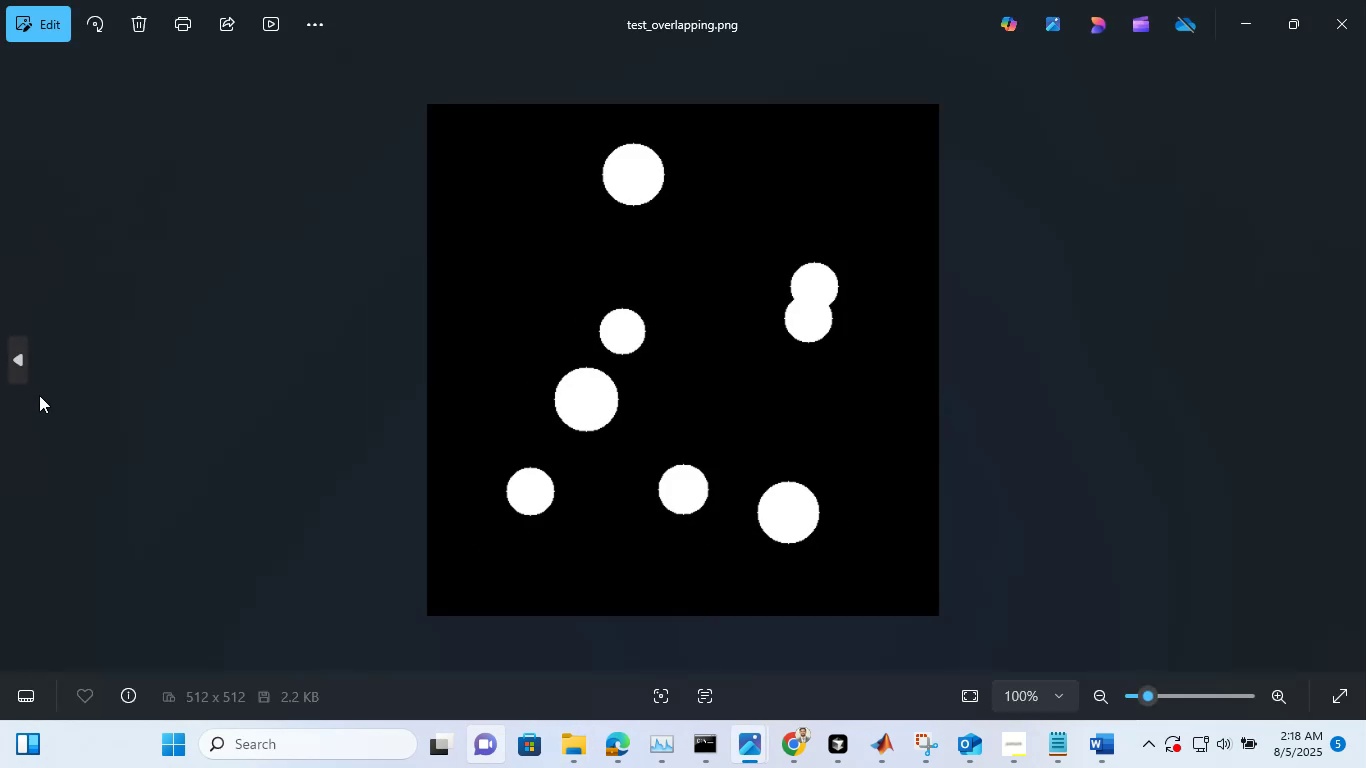 
left_click([20, 362])
 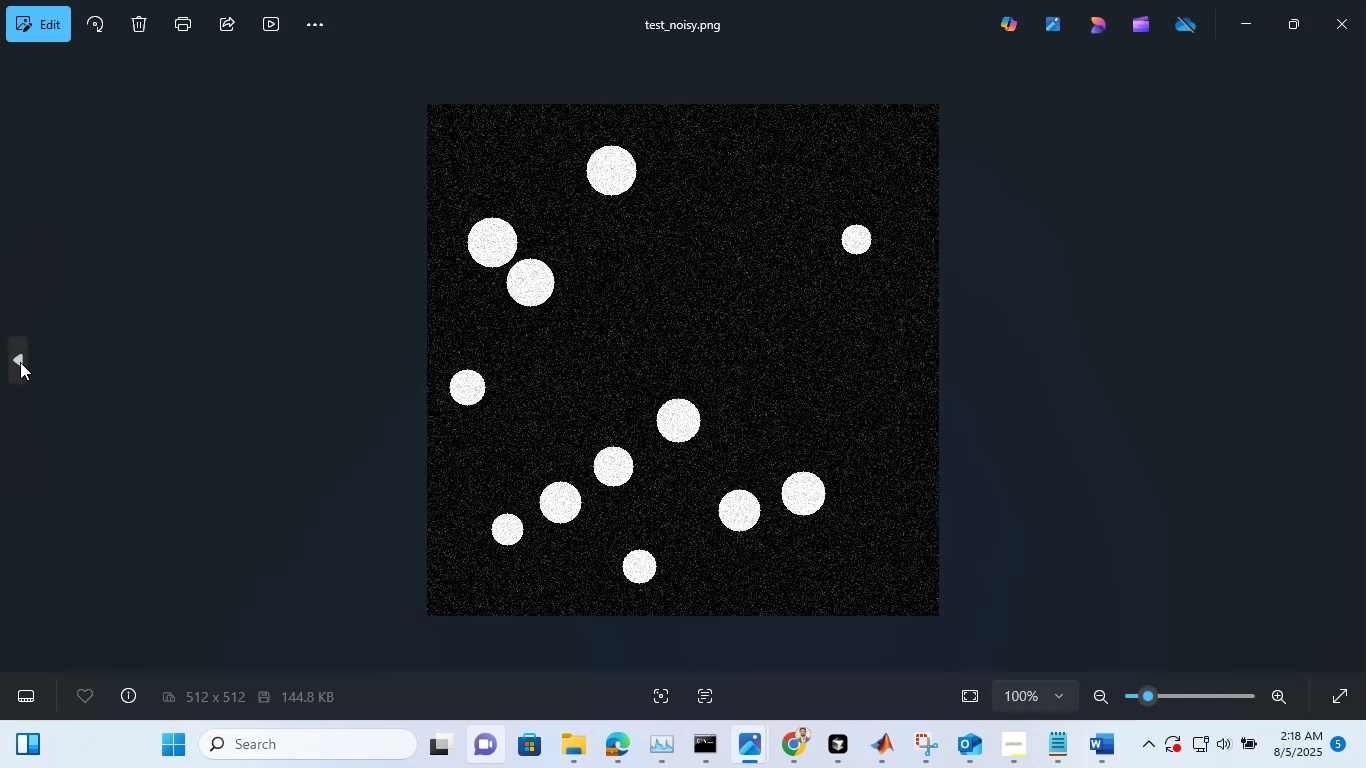 
left_click([20, 362])
 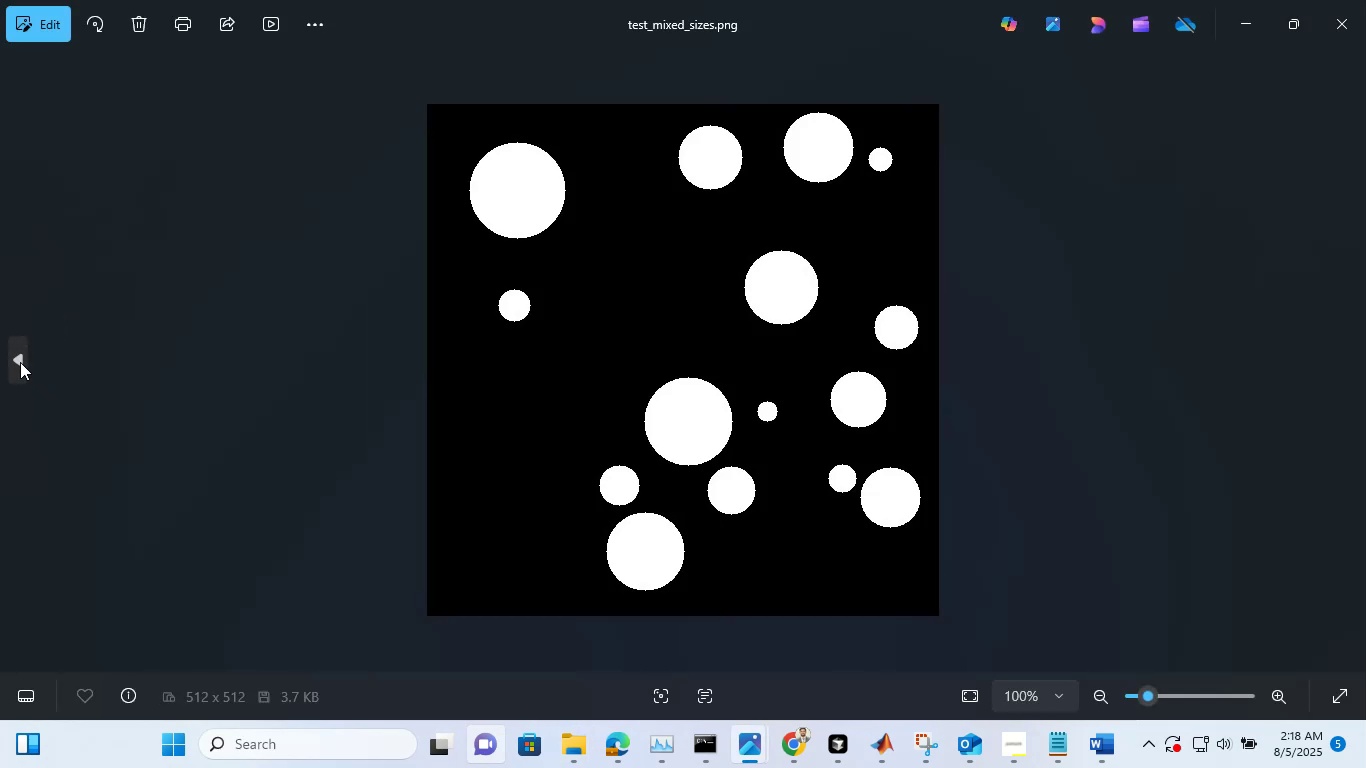 
left_click([20, 362])
 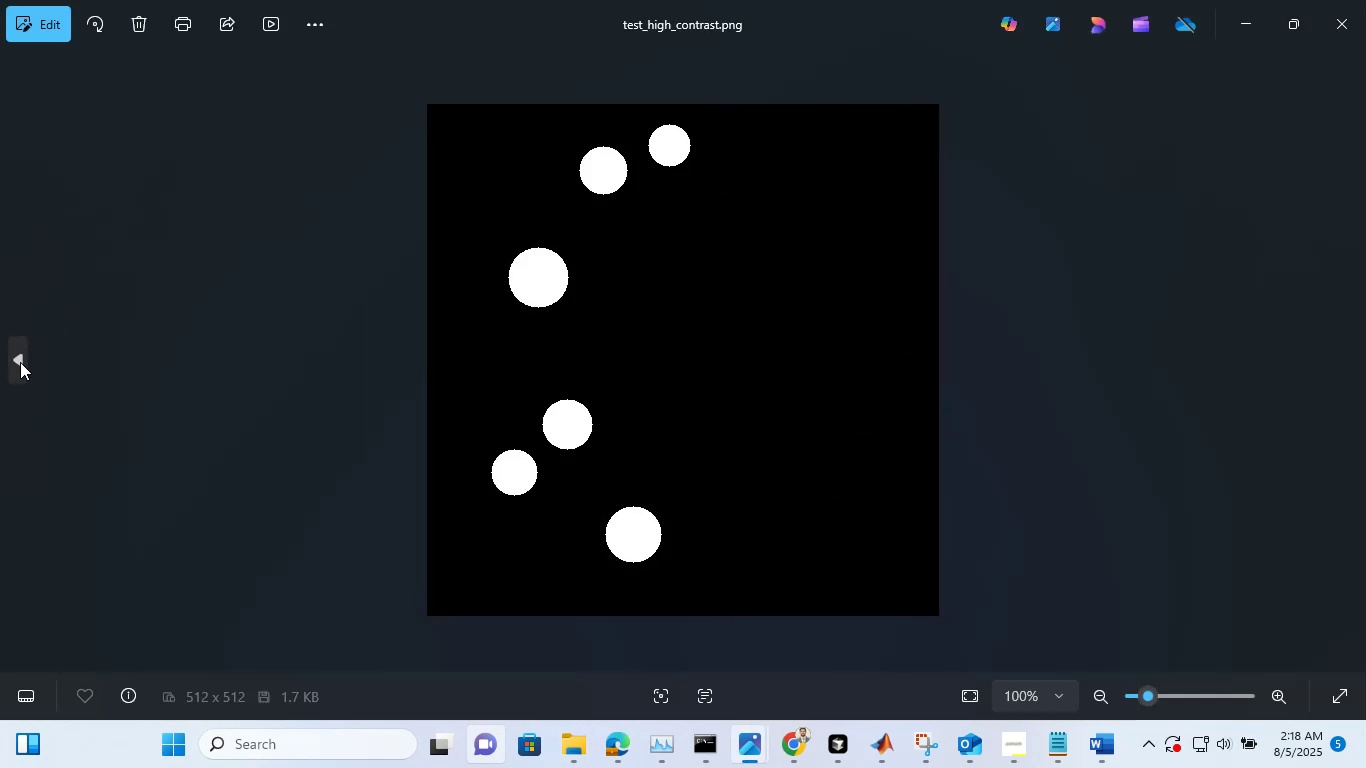 
left_click([20, 362])
 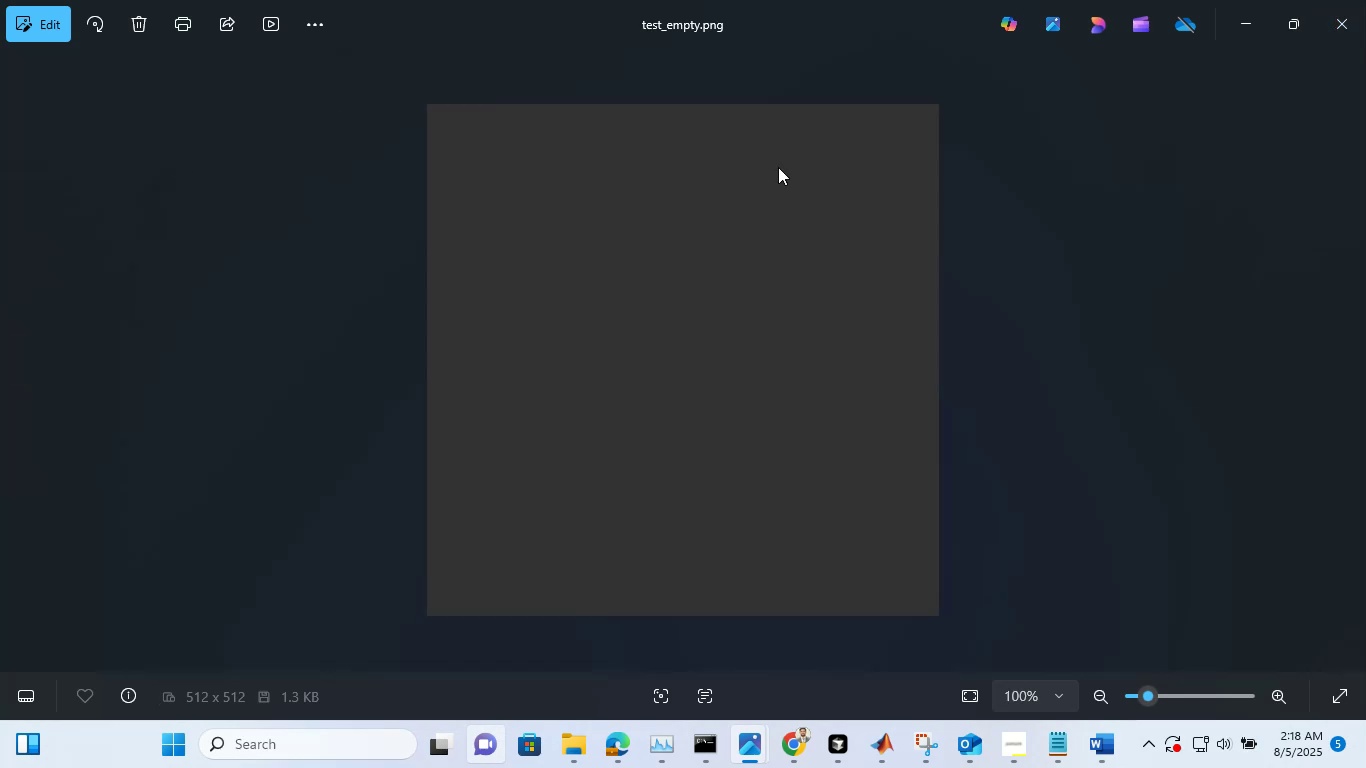 
left_click([1365, 0])
 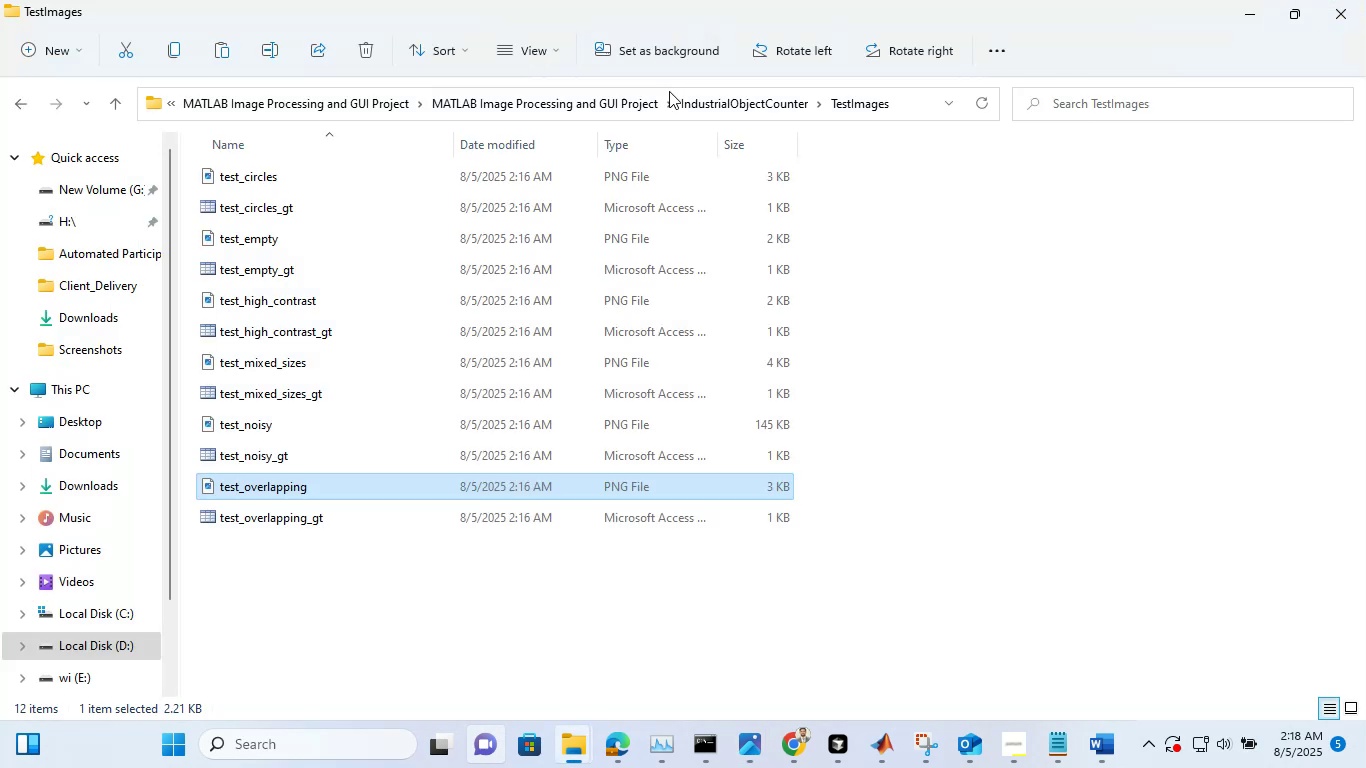 
left_click([740, 96])
 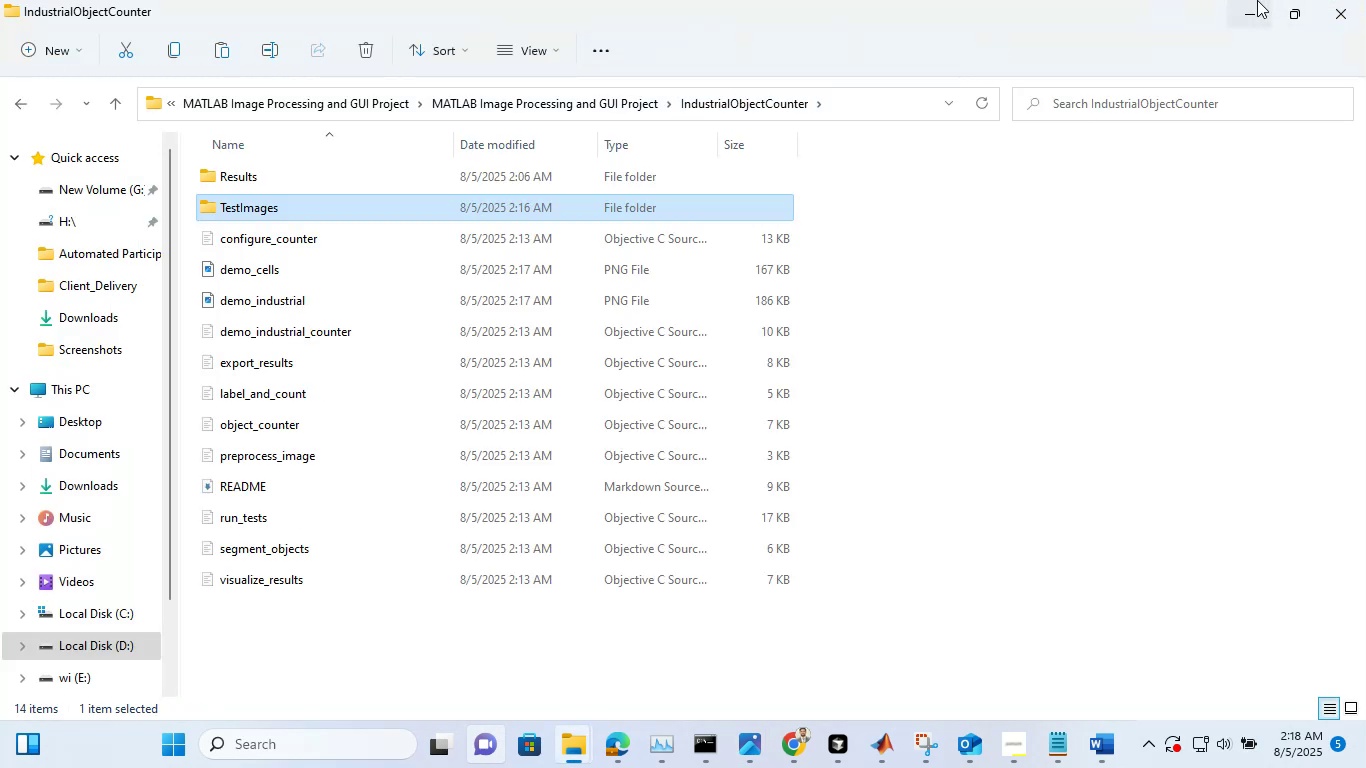 
left_click([1257, 0])
 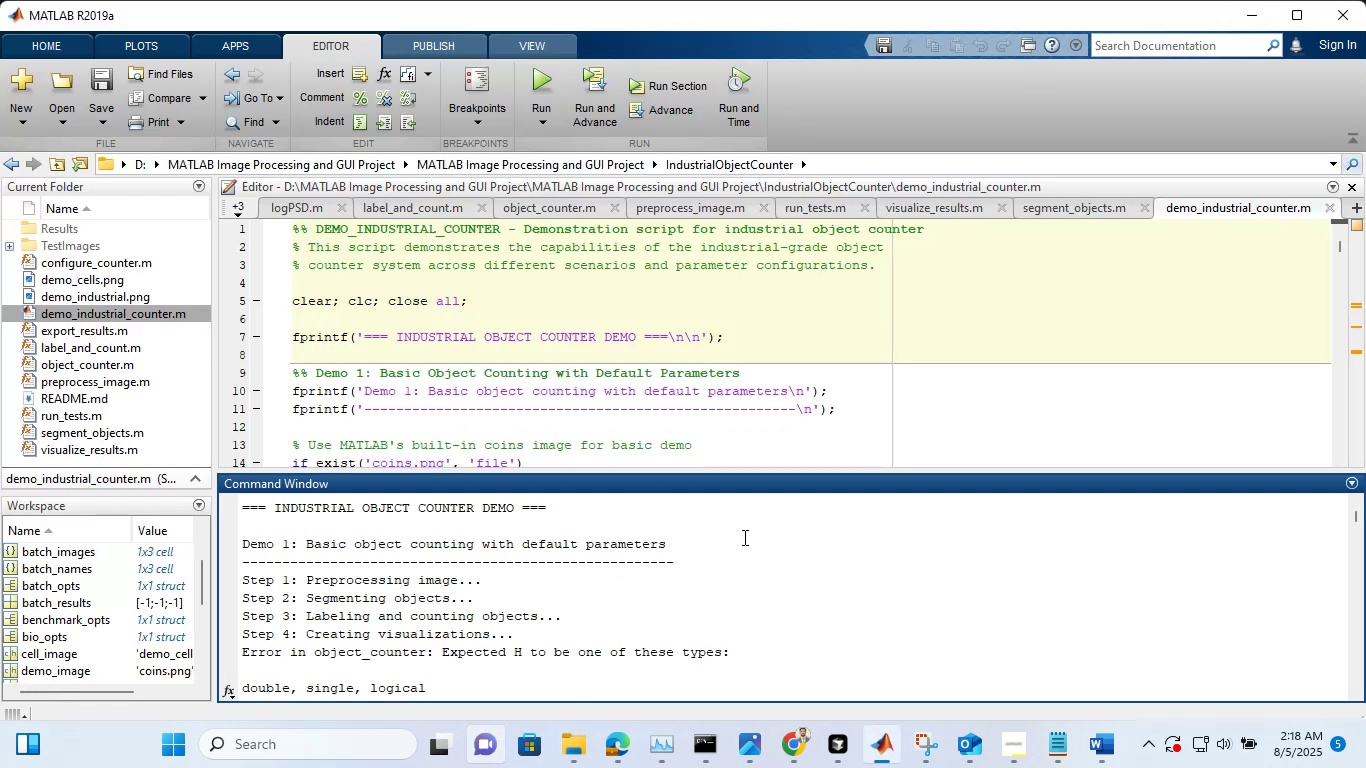 
left_click([744, 537])
 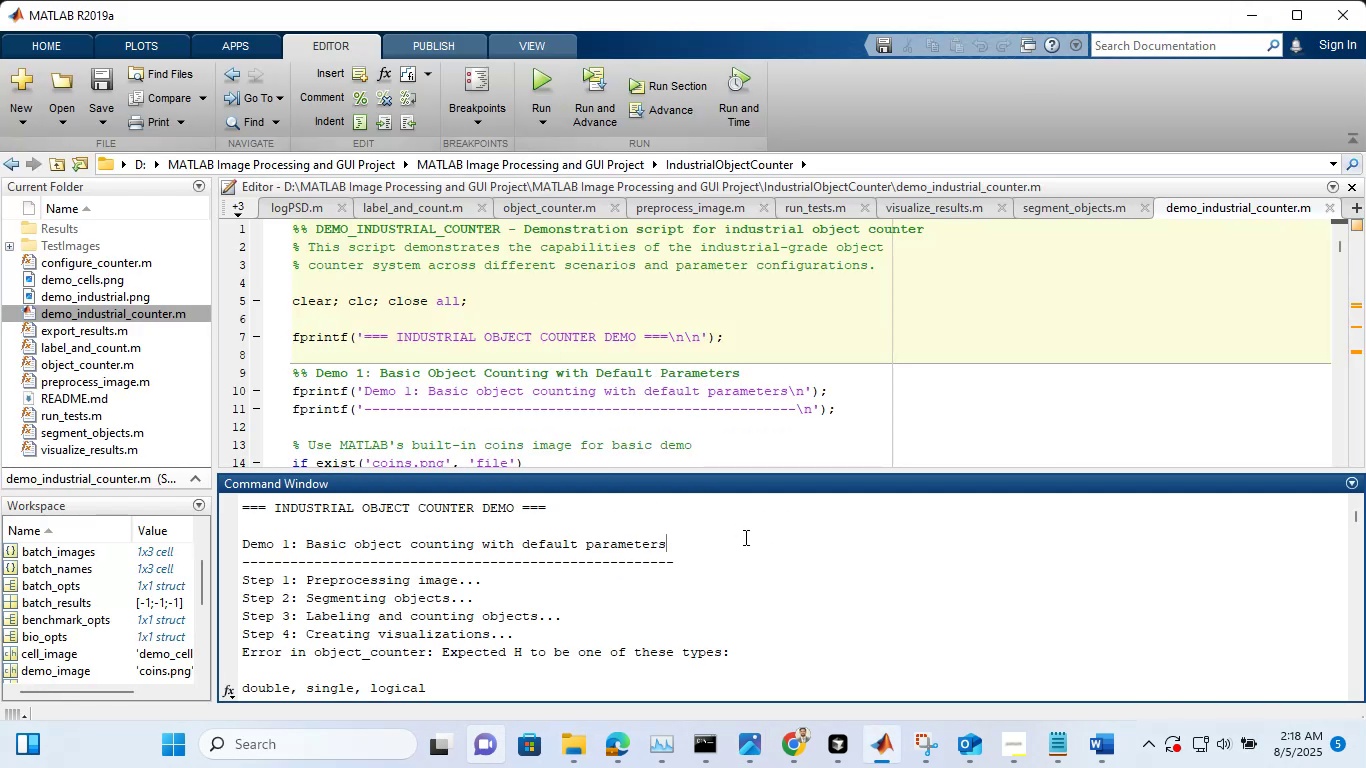 
scroll: coordinate [744, 537], scroll_direction: down, amount: 87.0
 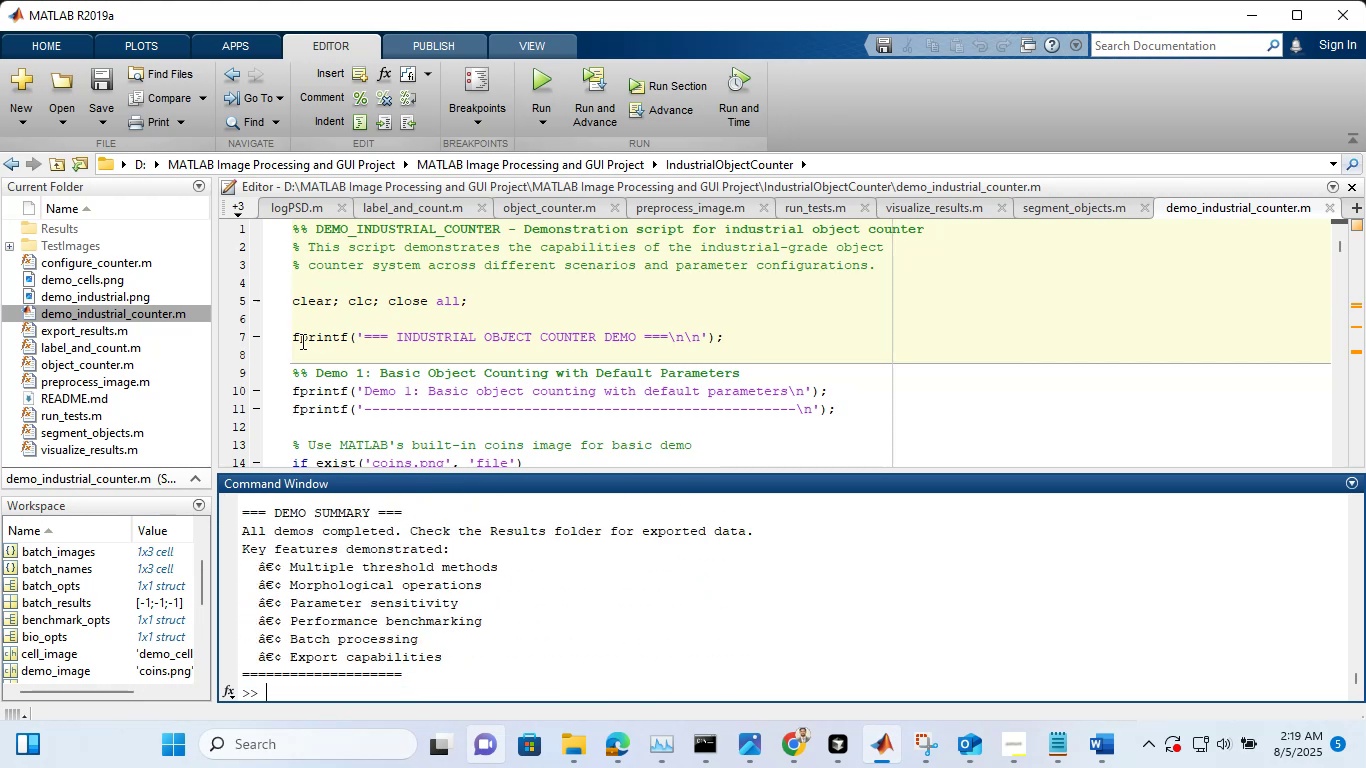 
scroll: coordinate [186, 375], scroll_direction: down, amount: 5.0
 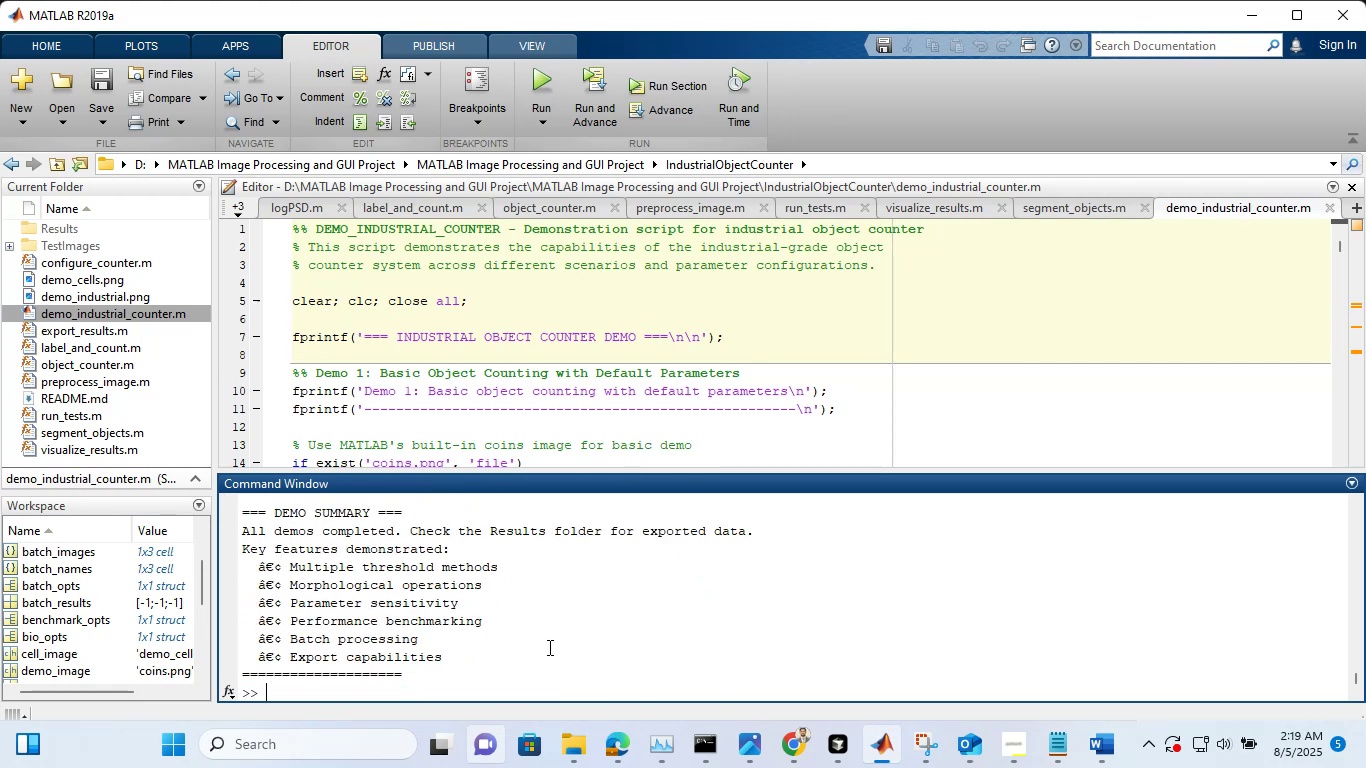 
type(clc)
 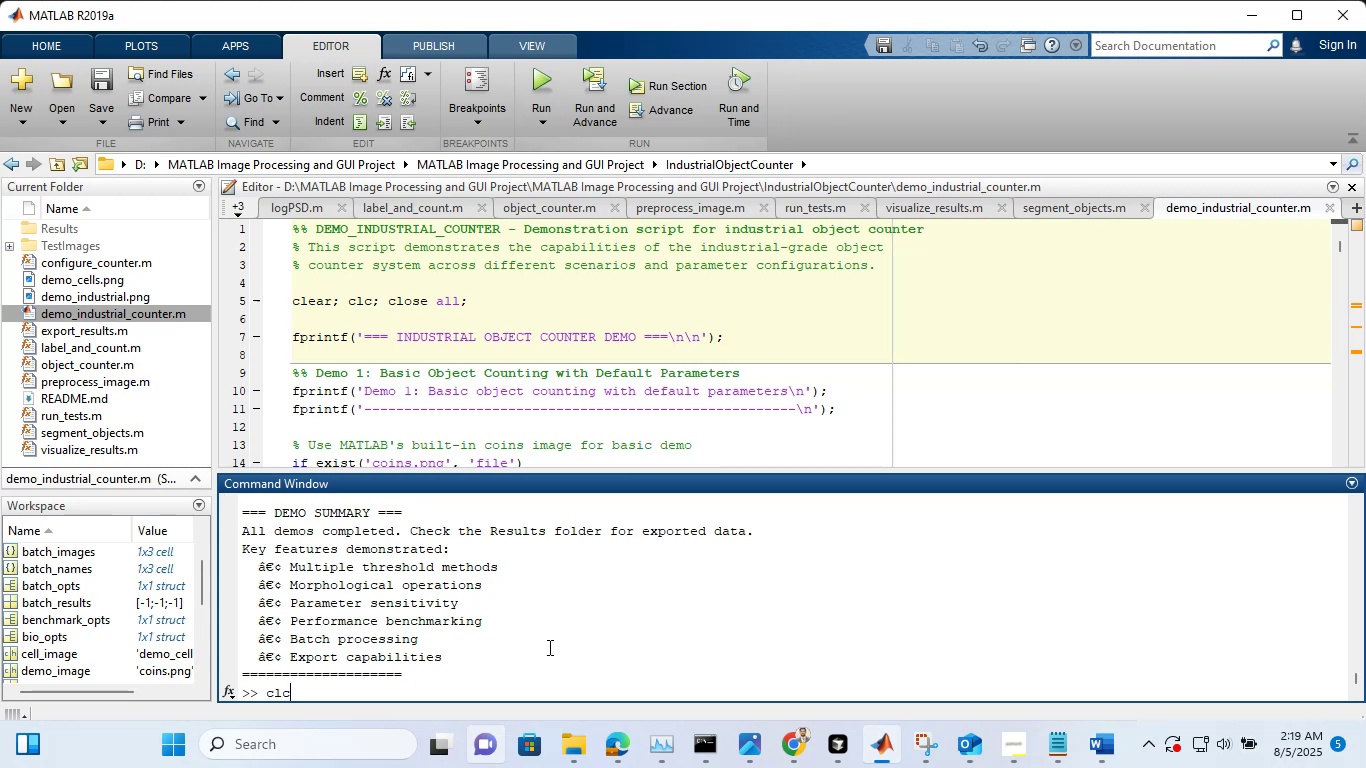 
key(Enter)
 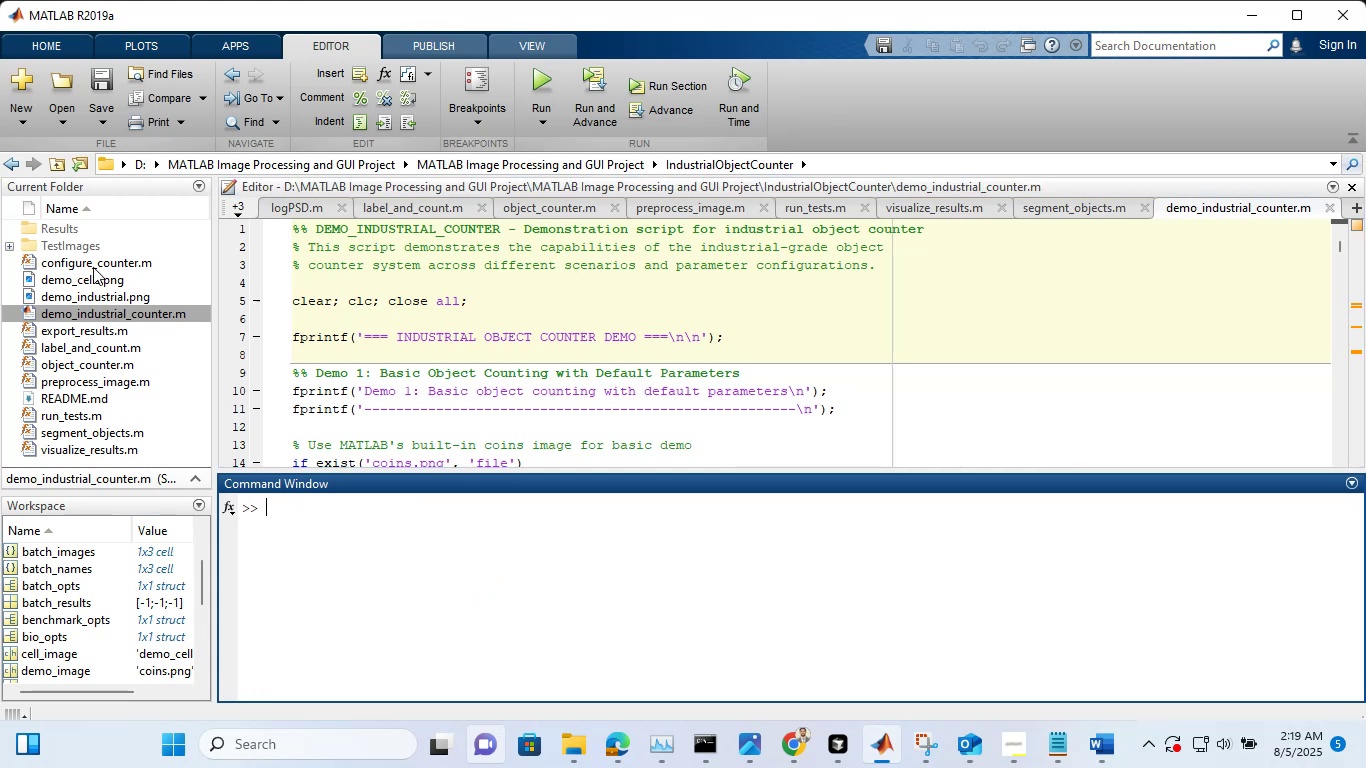 
wait(6.27)
 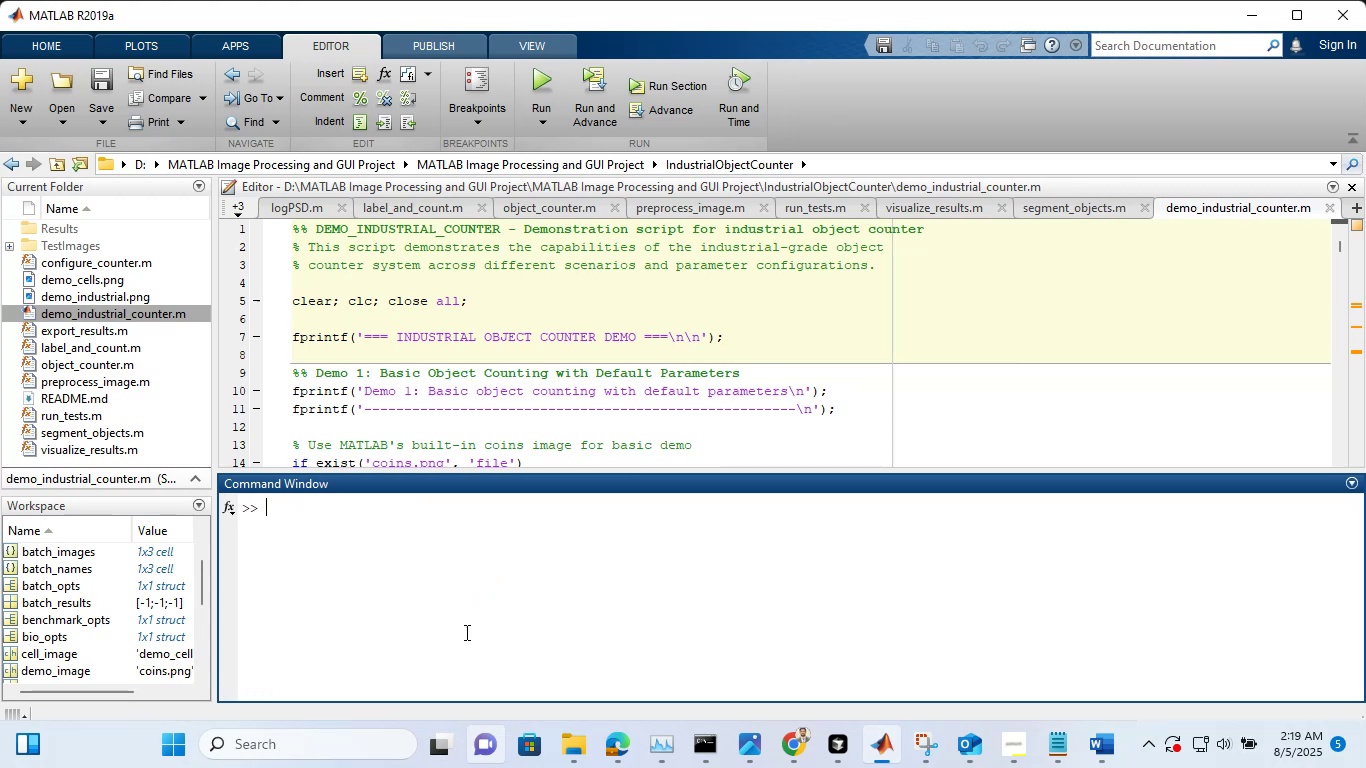 
double_click([77, 410])
 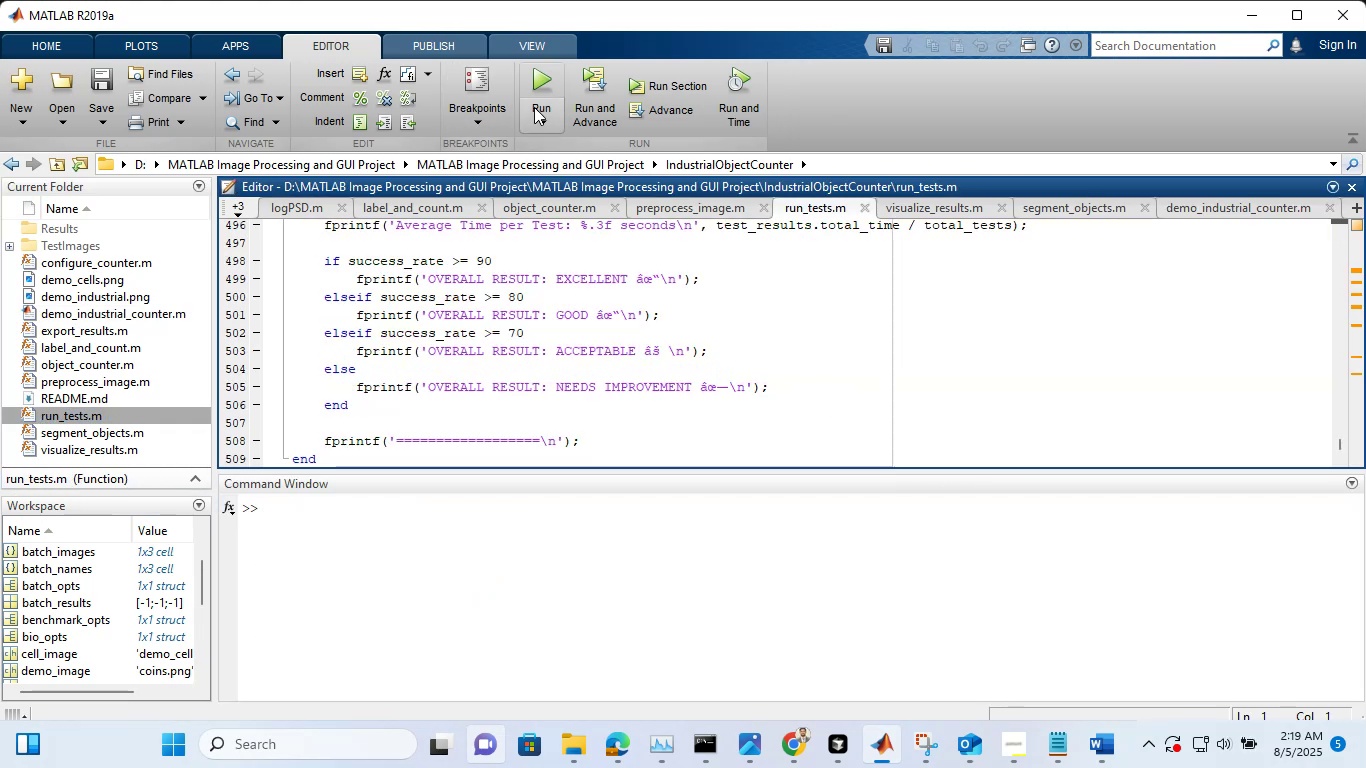 
left_click([543, 85])
 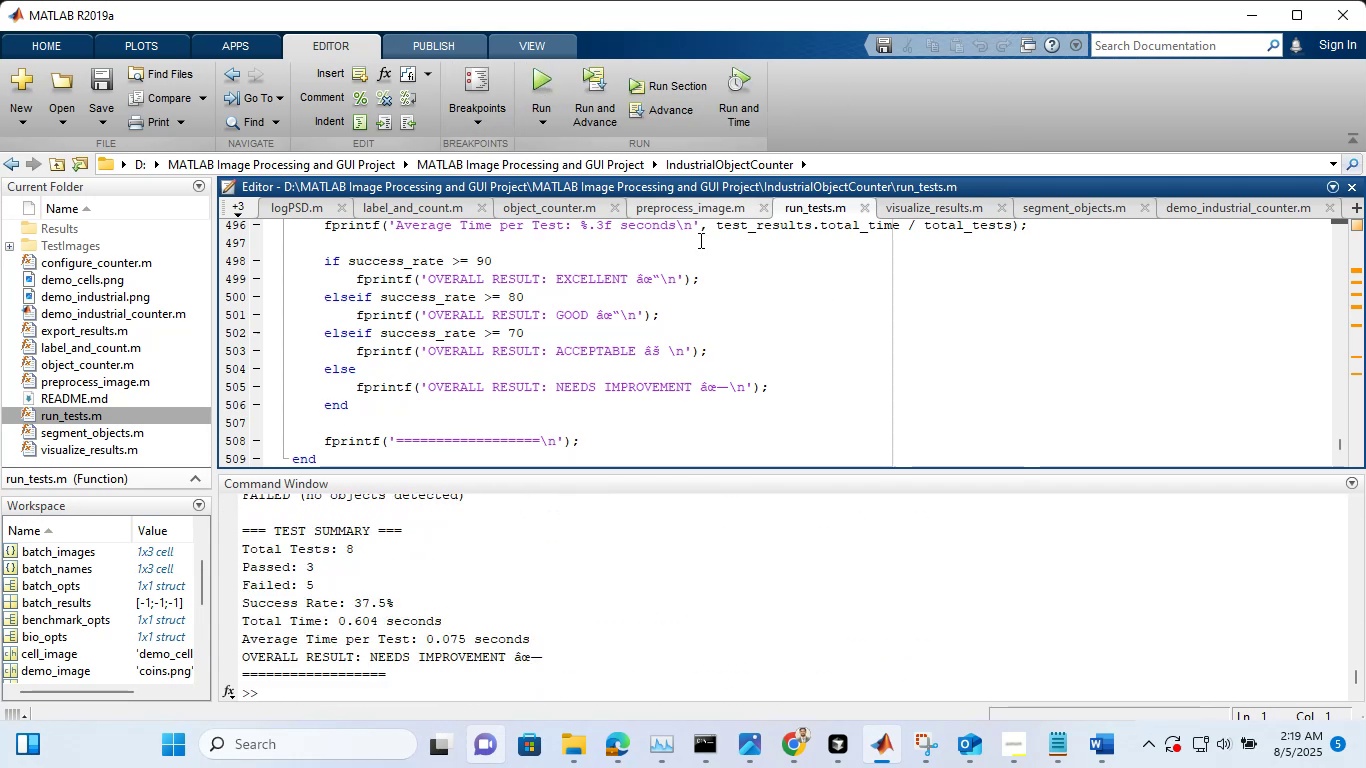 
wait(7.63)
 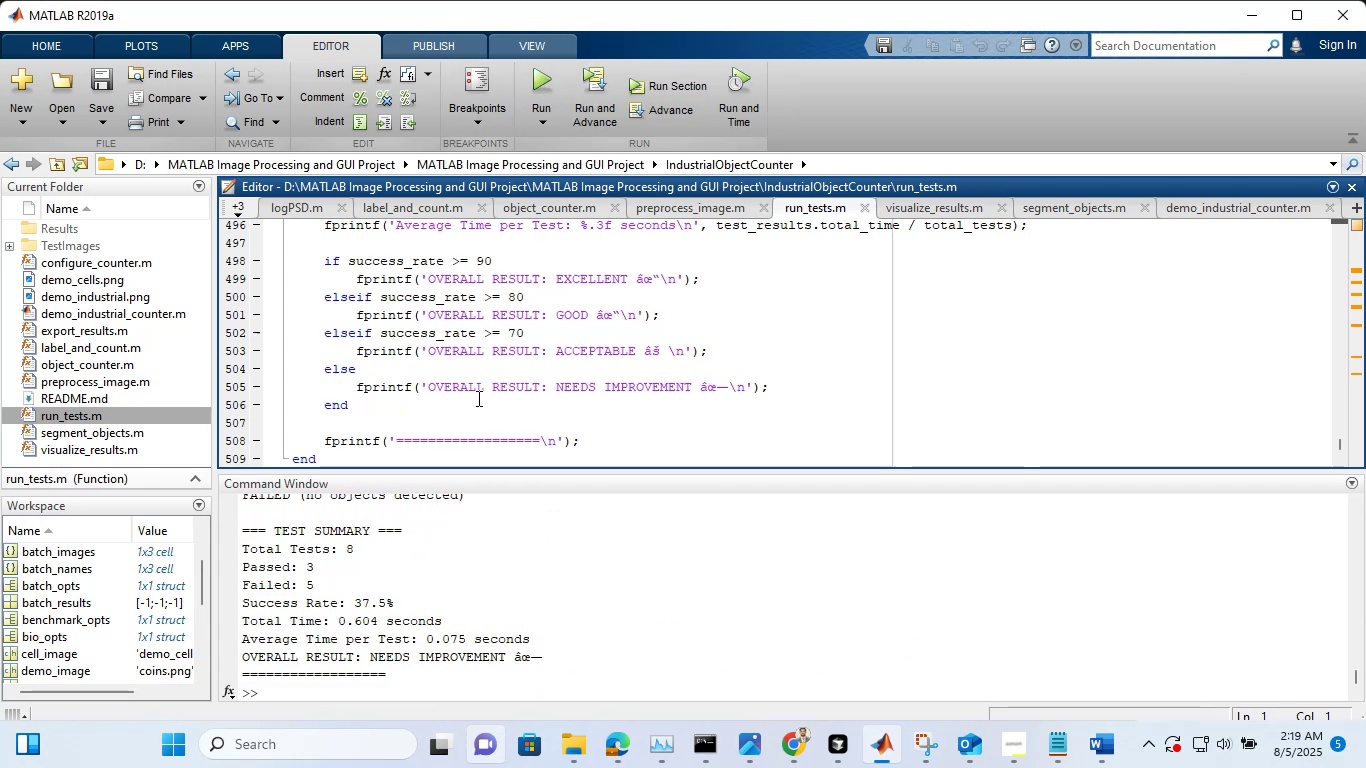 
left_click([617, 625])
 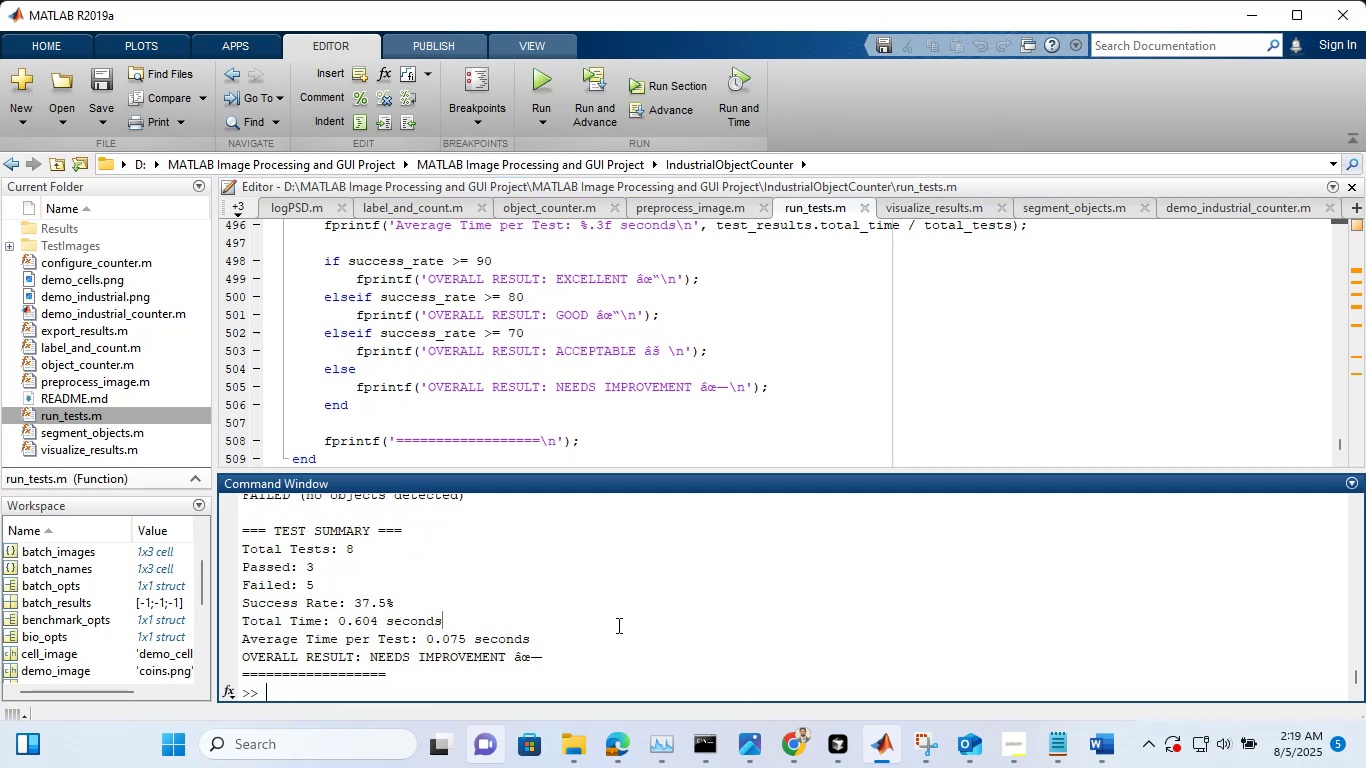 
key(Control+A)
 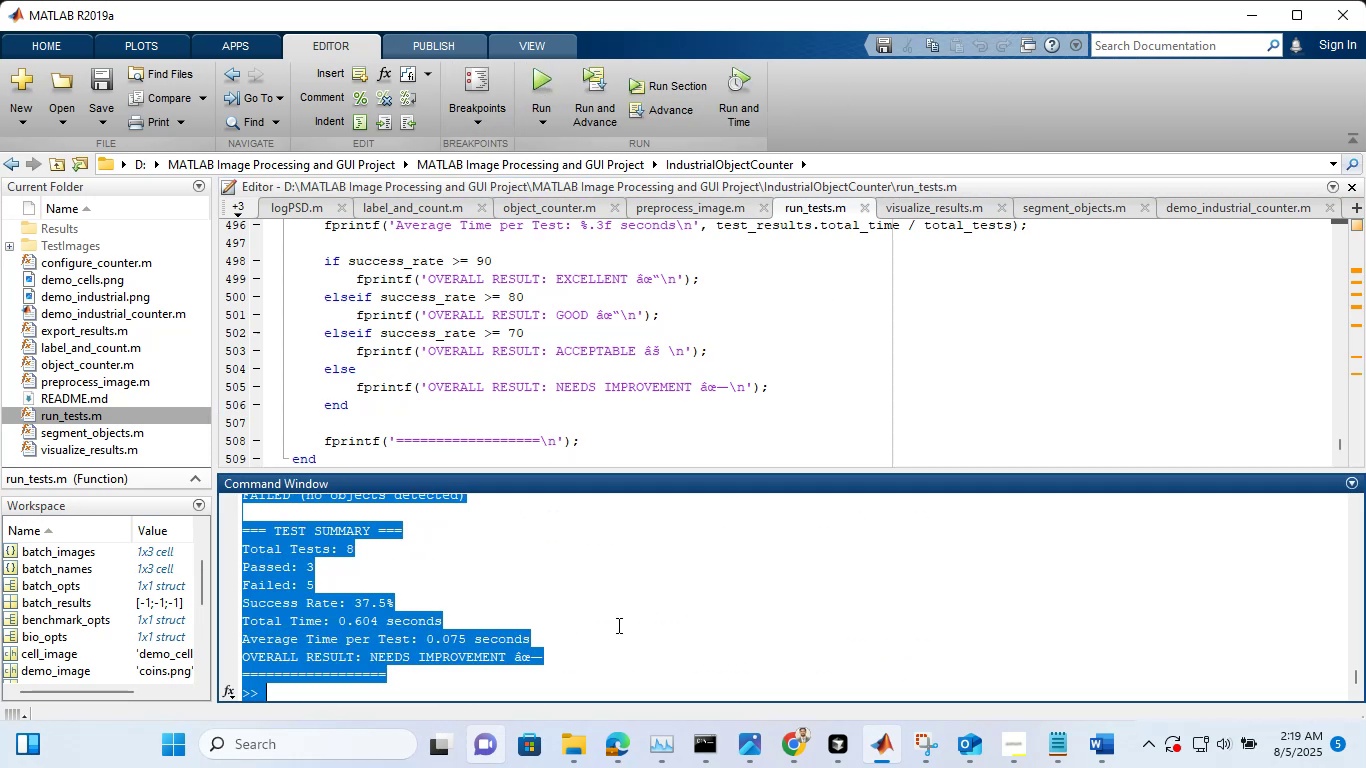 
key(Control+C)
 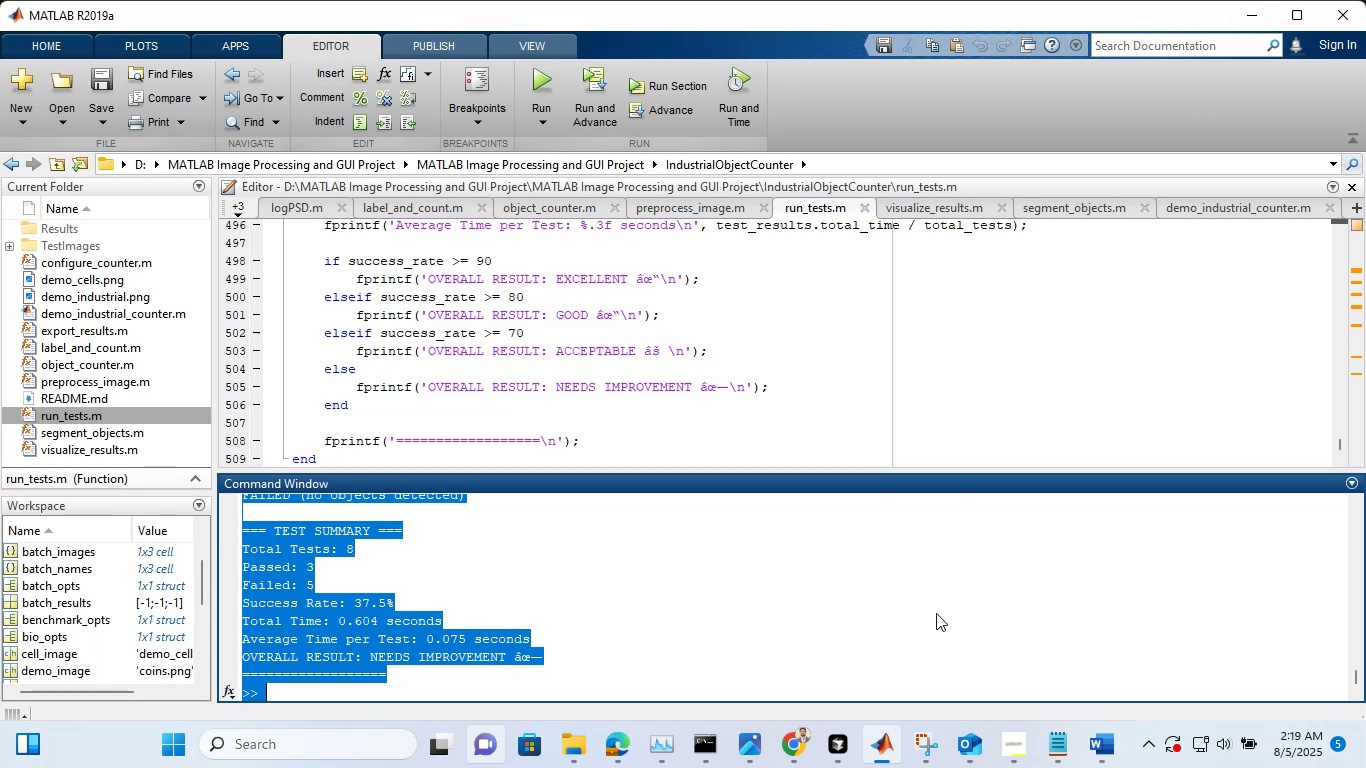 
left_click([832, 750])
 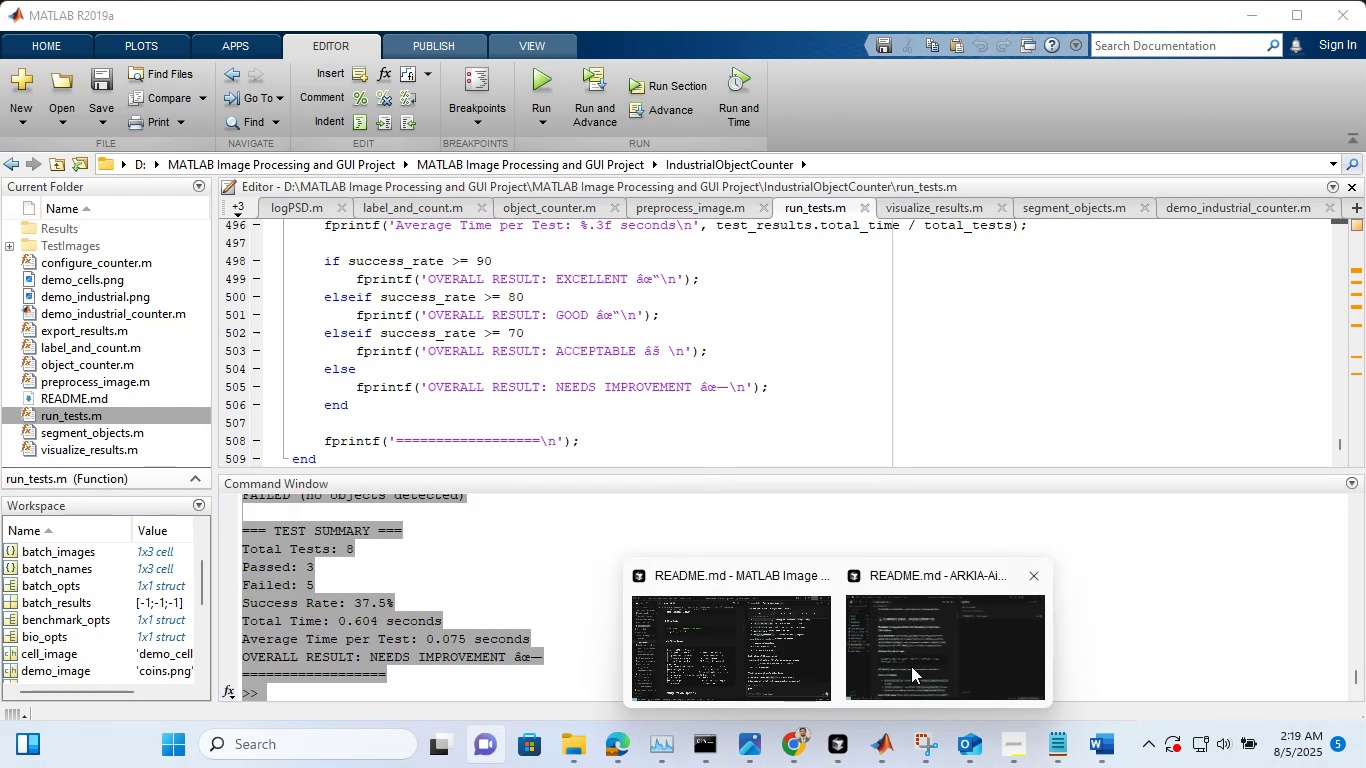 
left_click([911, 666])
 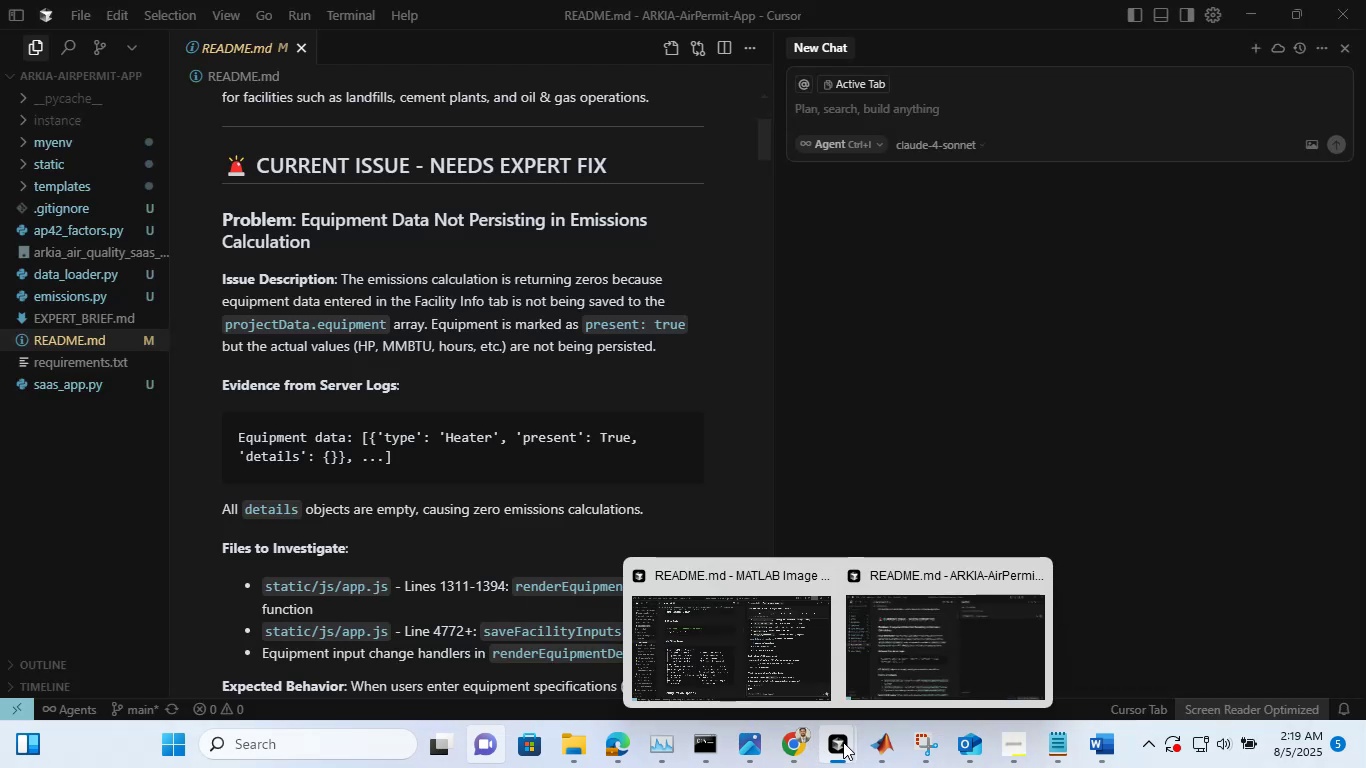 
left_click([773, 665])
 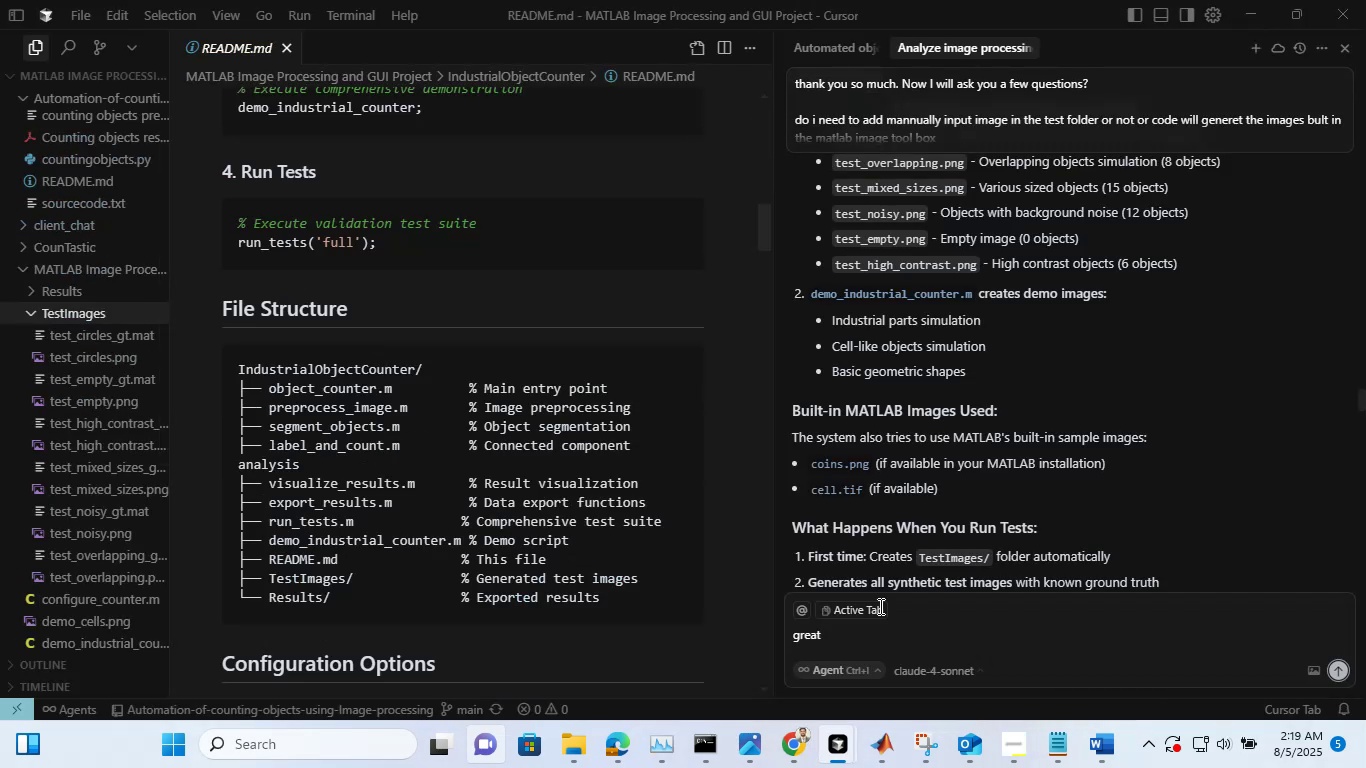 
scroll: coordinate [950, 456], scroll_direction: down, amount: 89.0
 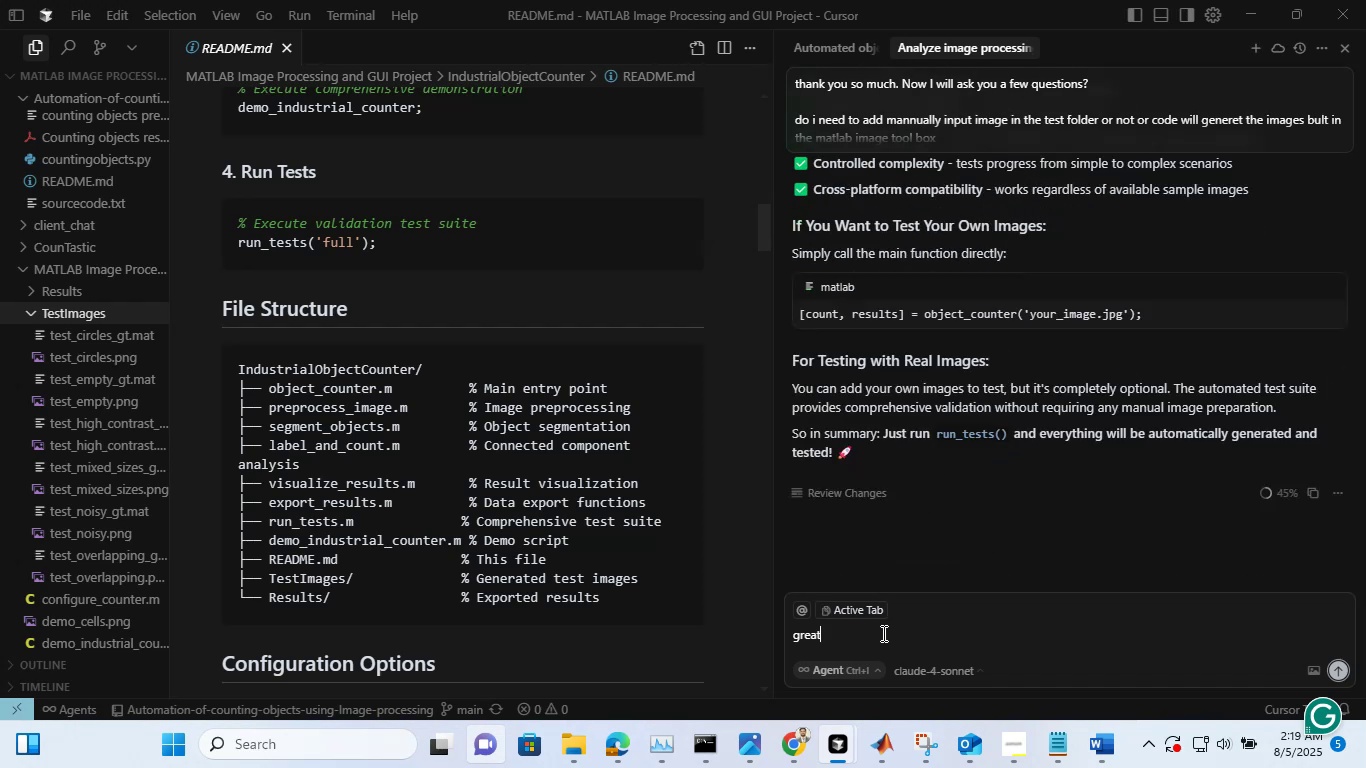 
key(Backspace)
 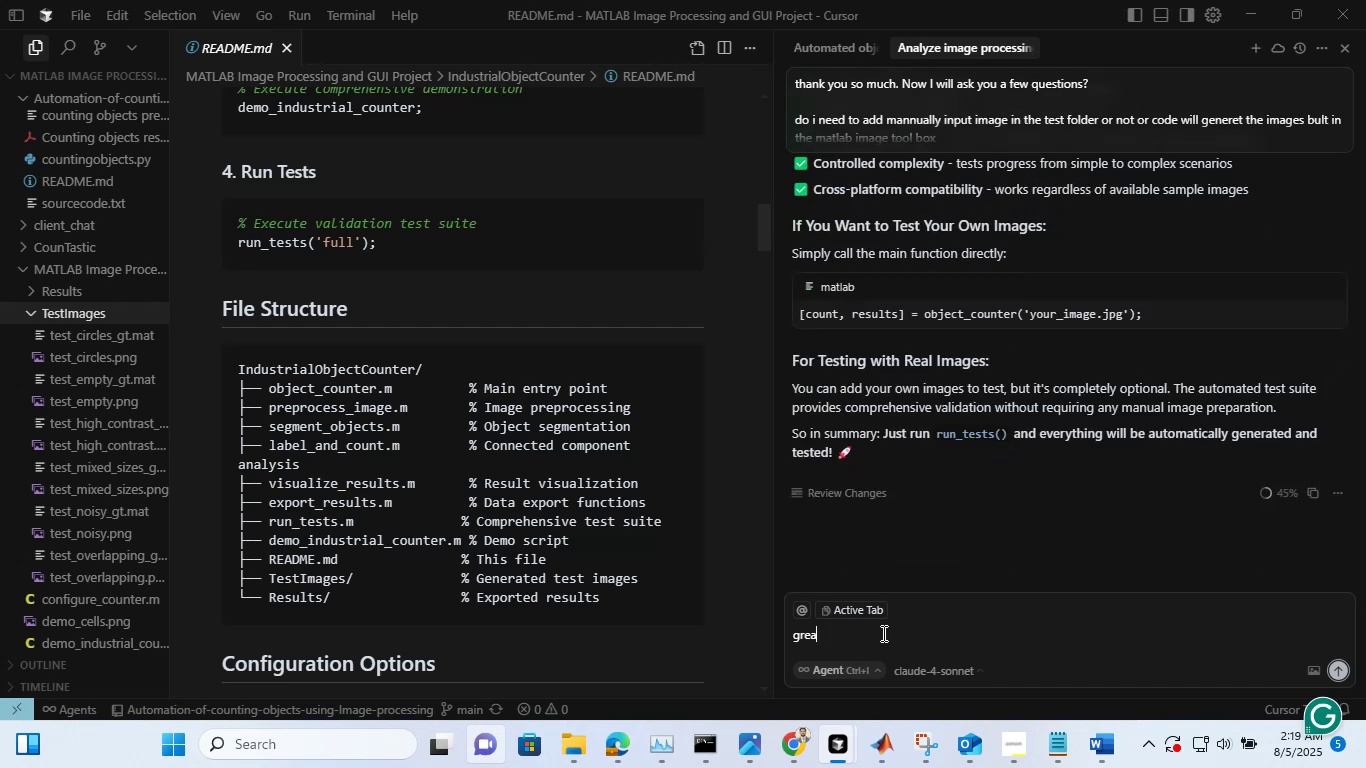 
key(Backspace)
 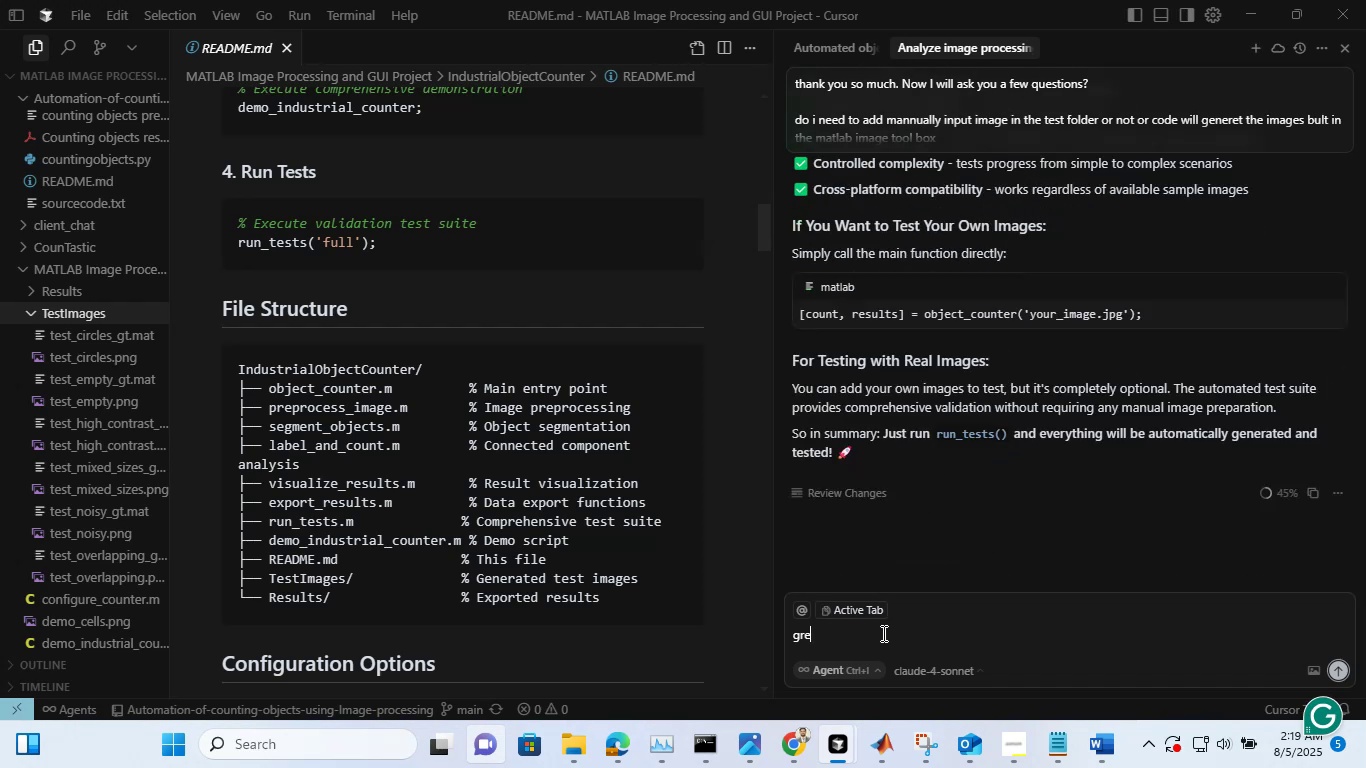 
key(Backspace)
 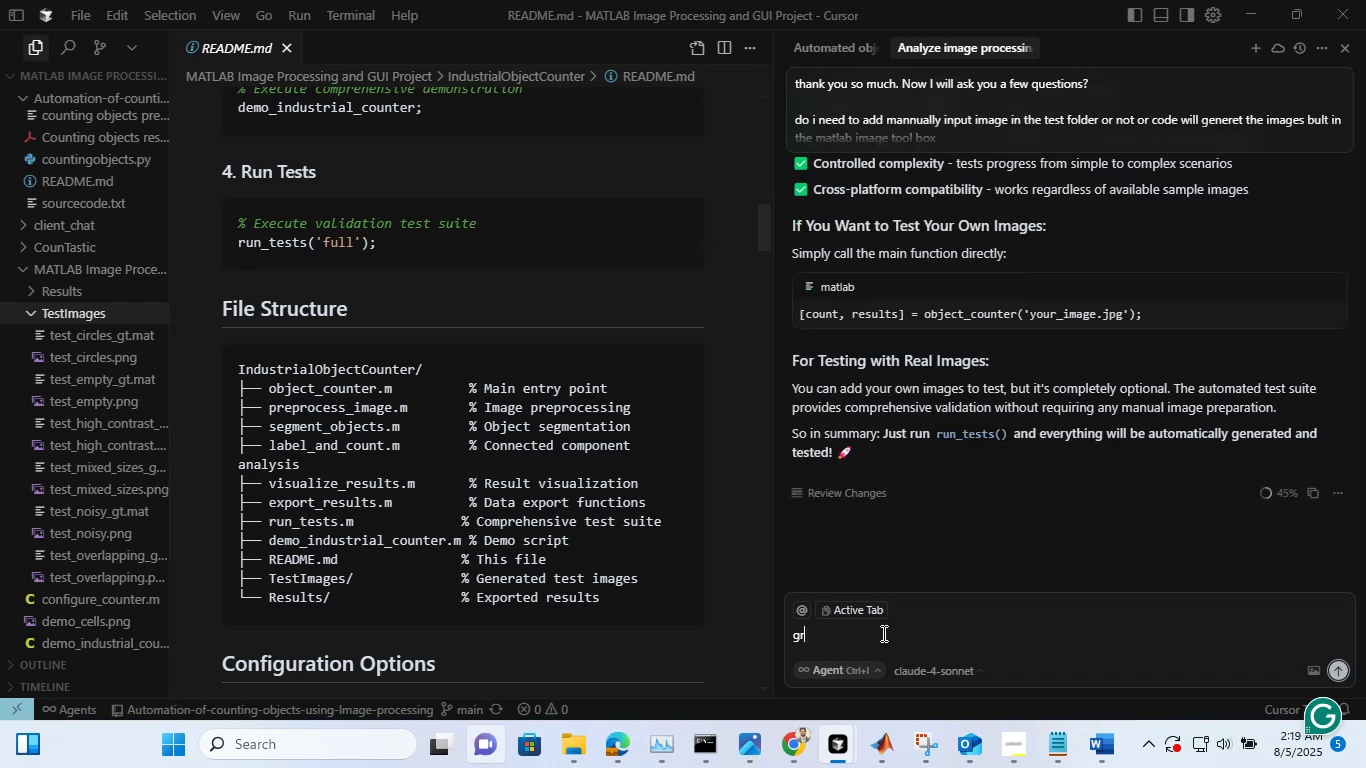 
key(Backspace)
 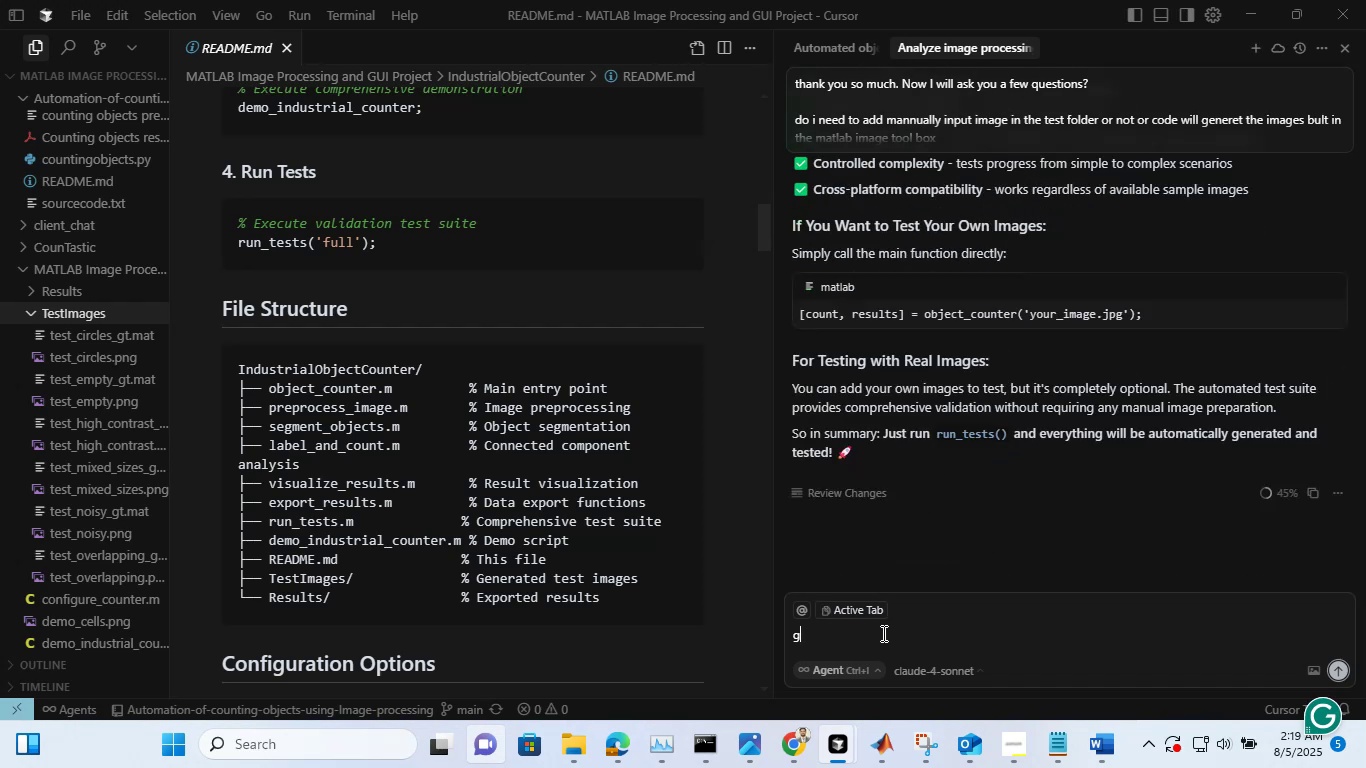 
key(Backspace)
 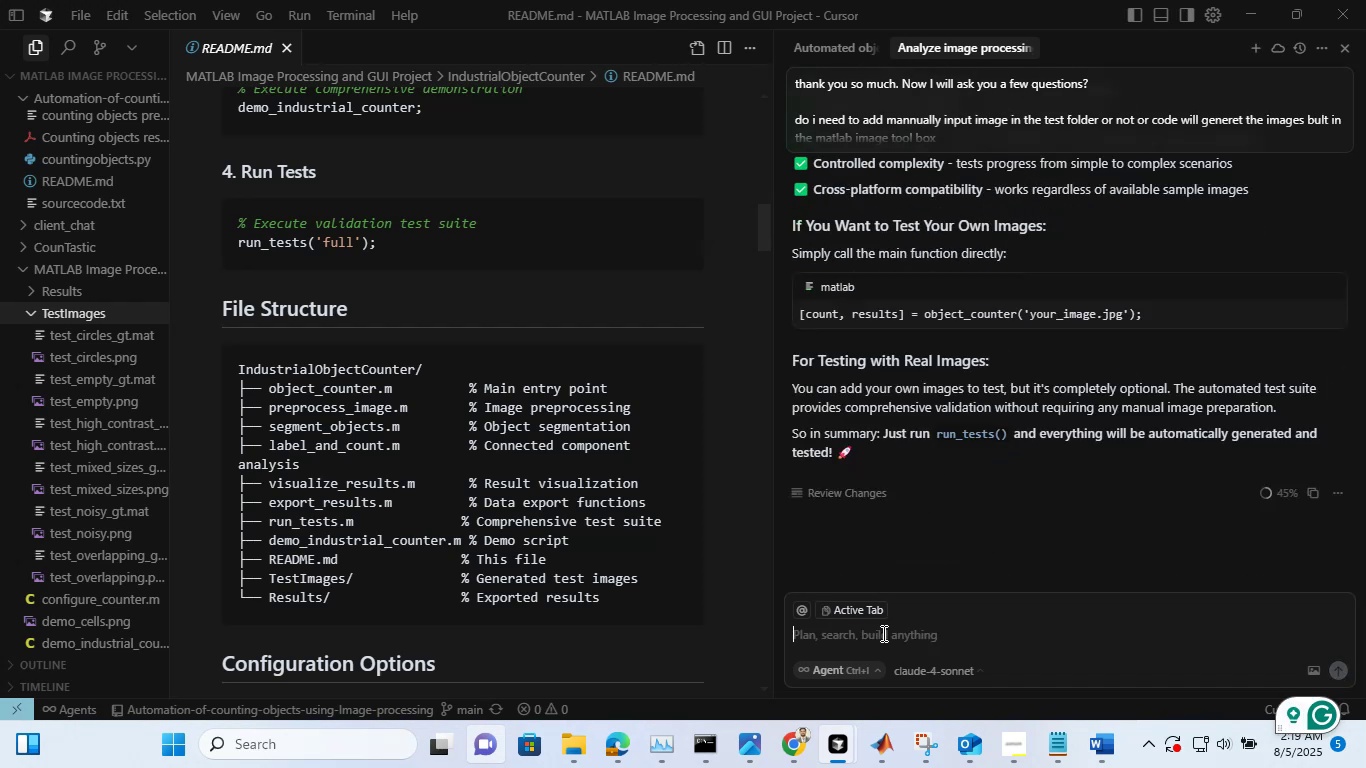 
key(Control+V)
 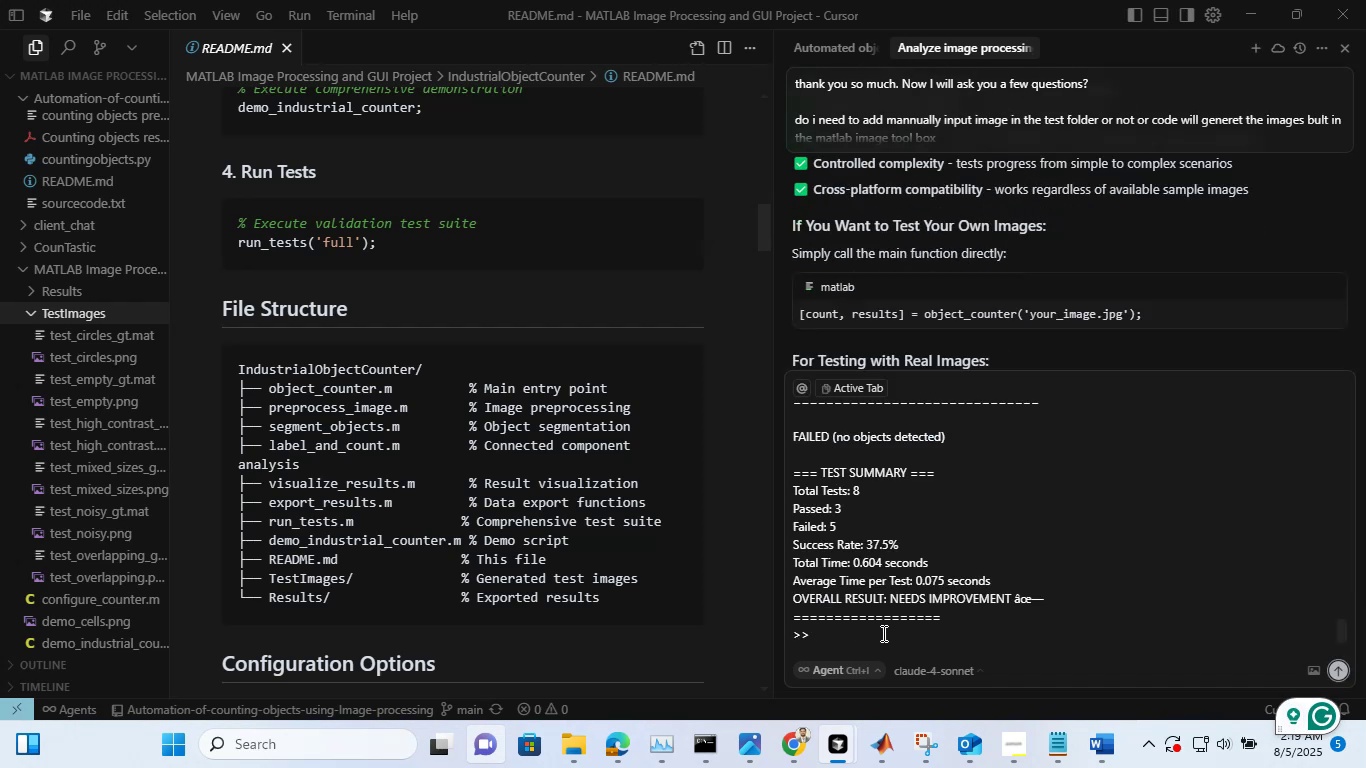 
key(Control+Shift+Enter)
 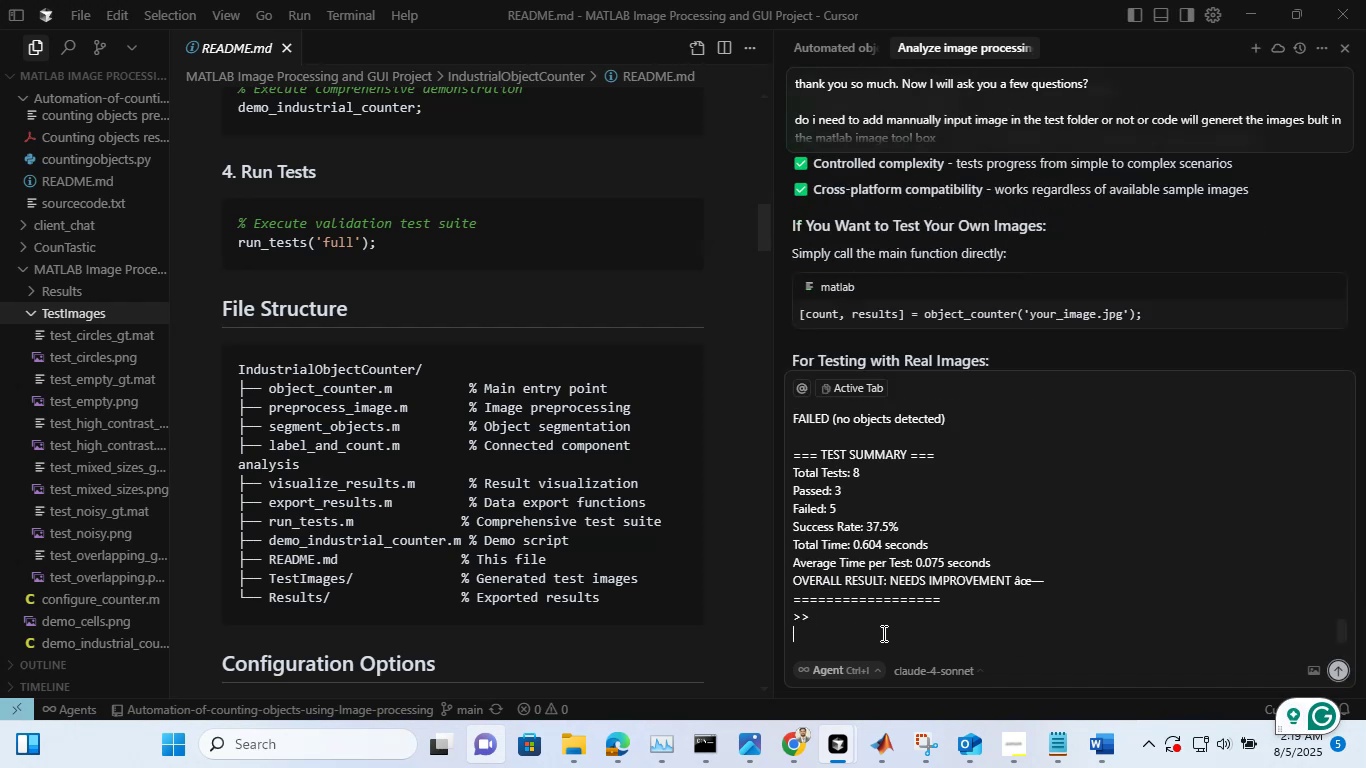 
key(Shift+Enter)
 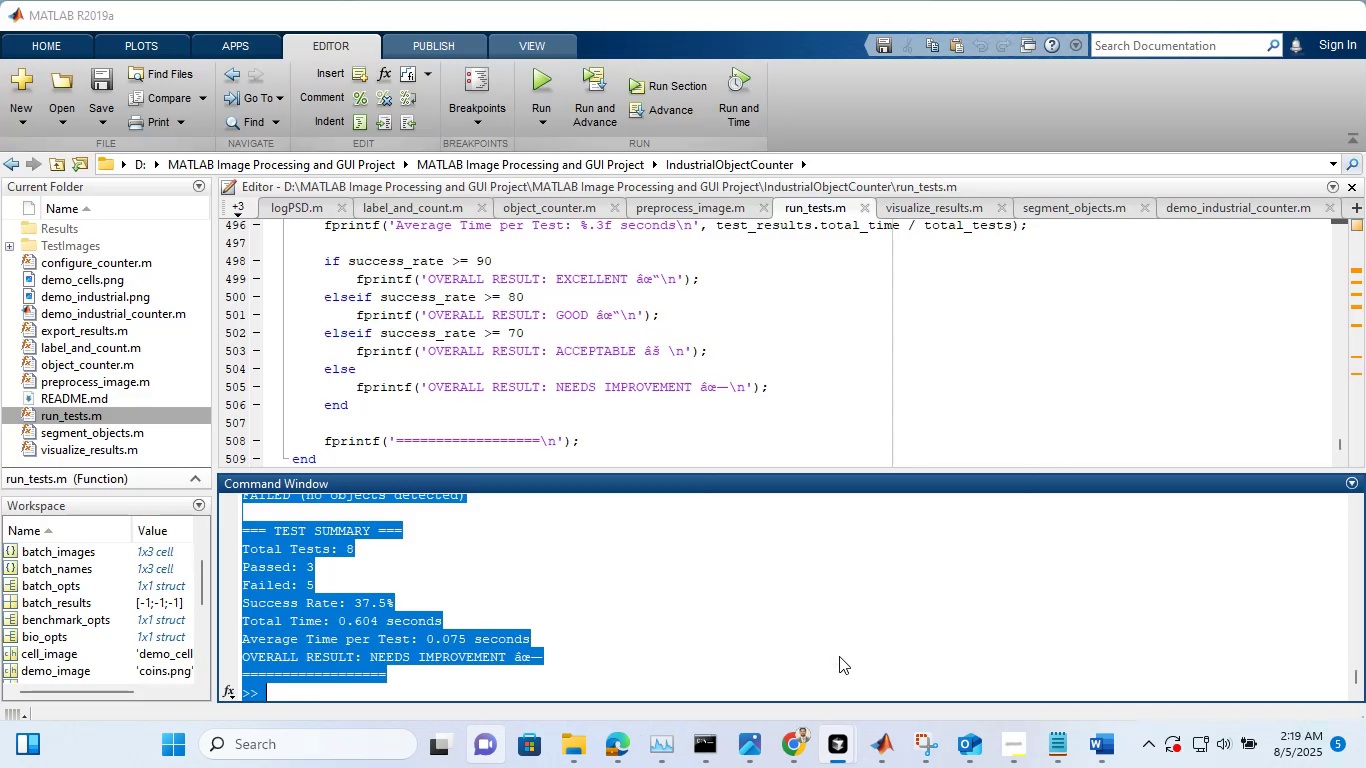 
left_click([886, 290])
 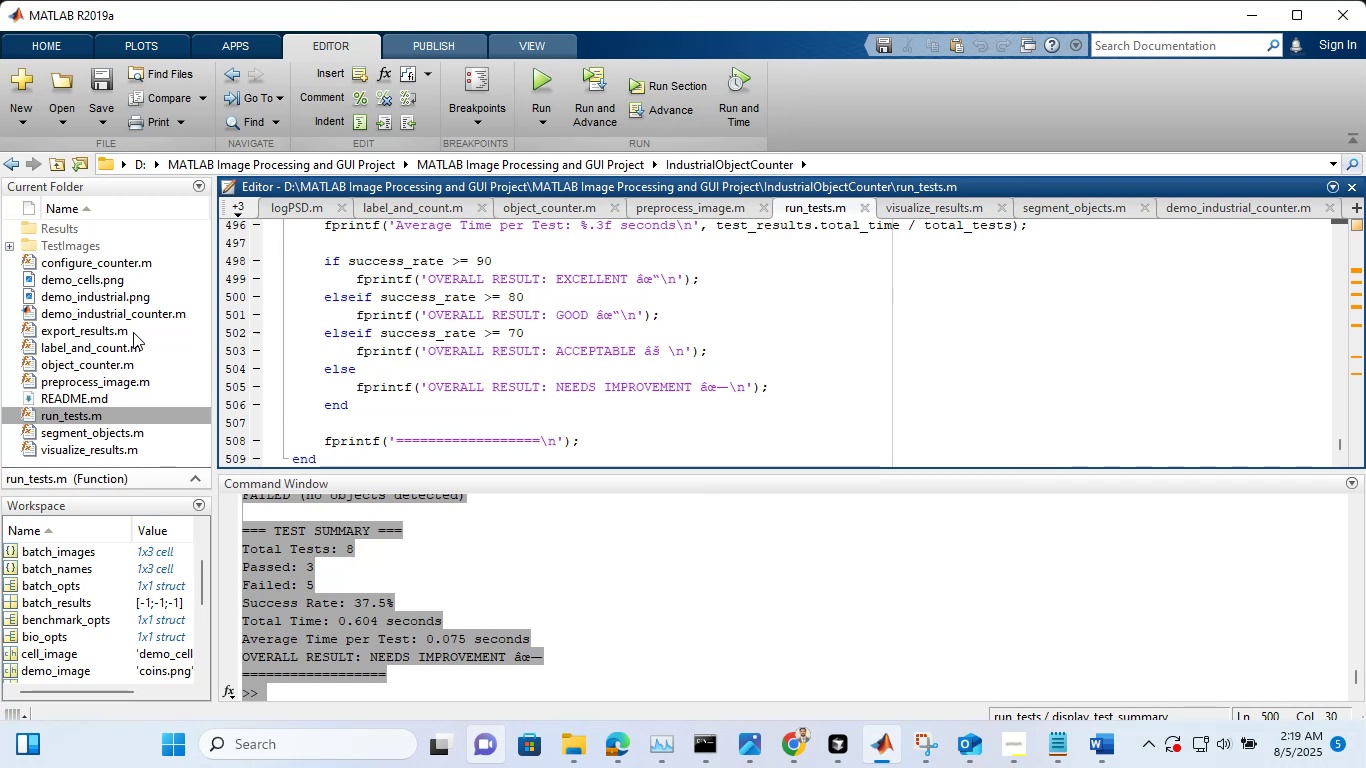 
wait(5.06)
 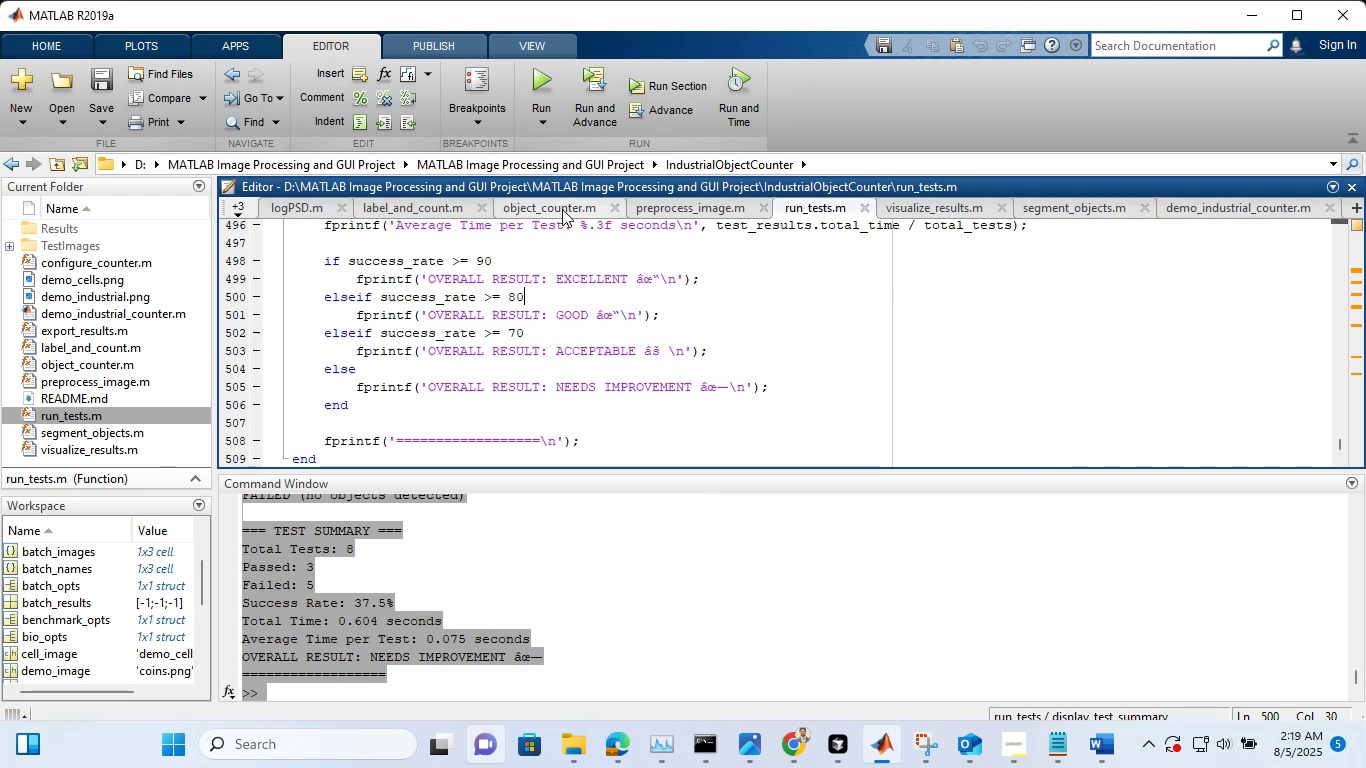 
left_click([86, 317])
 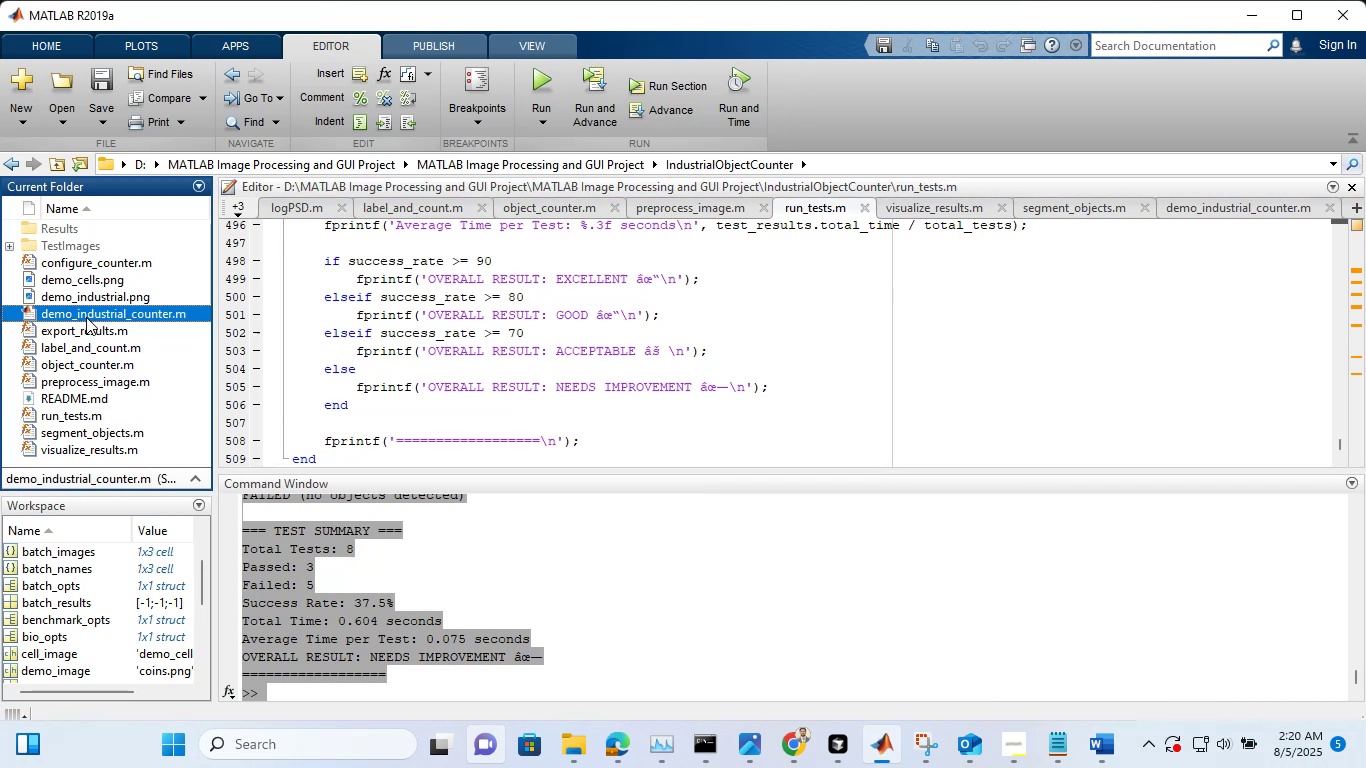 
left_click([86, 317])
 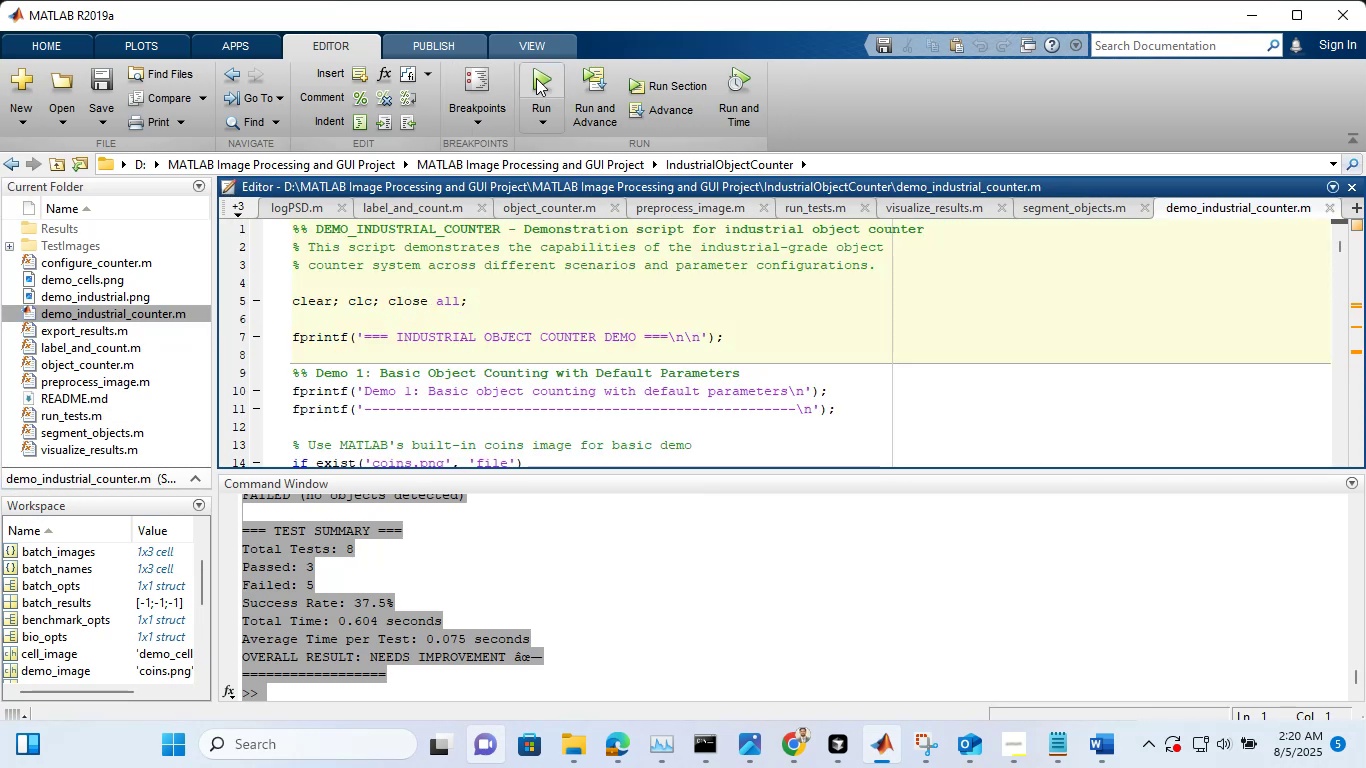 
left_click([536, 78])
 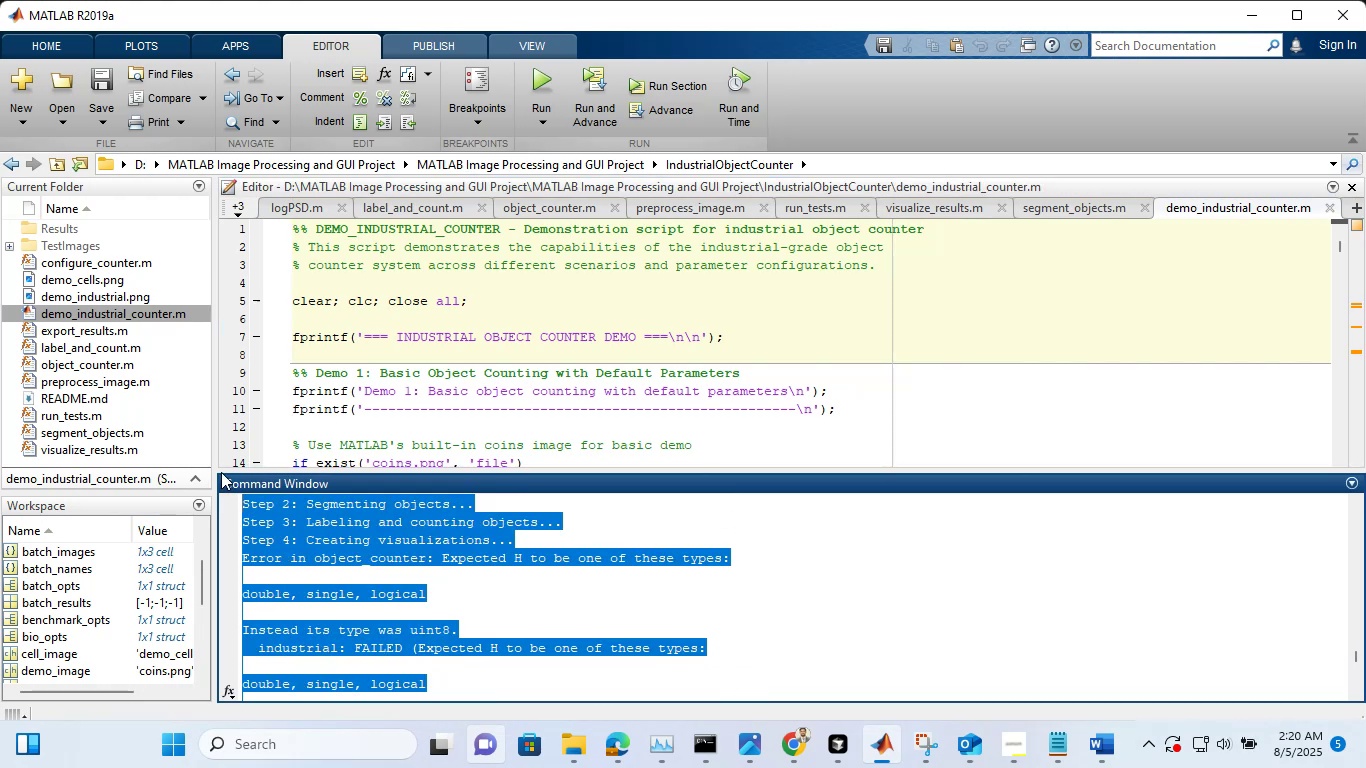 
wait(11.8)
 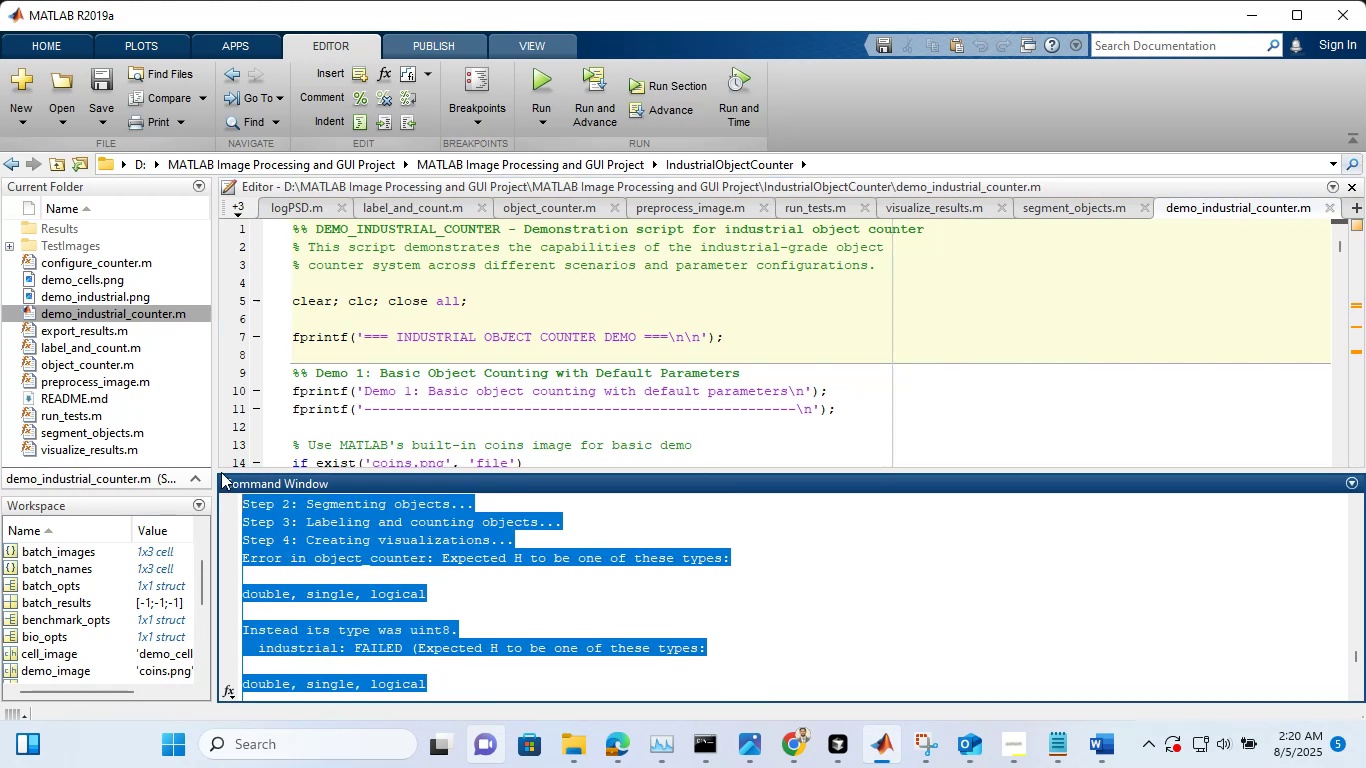 
right_click([330, 573])
 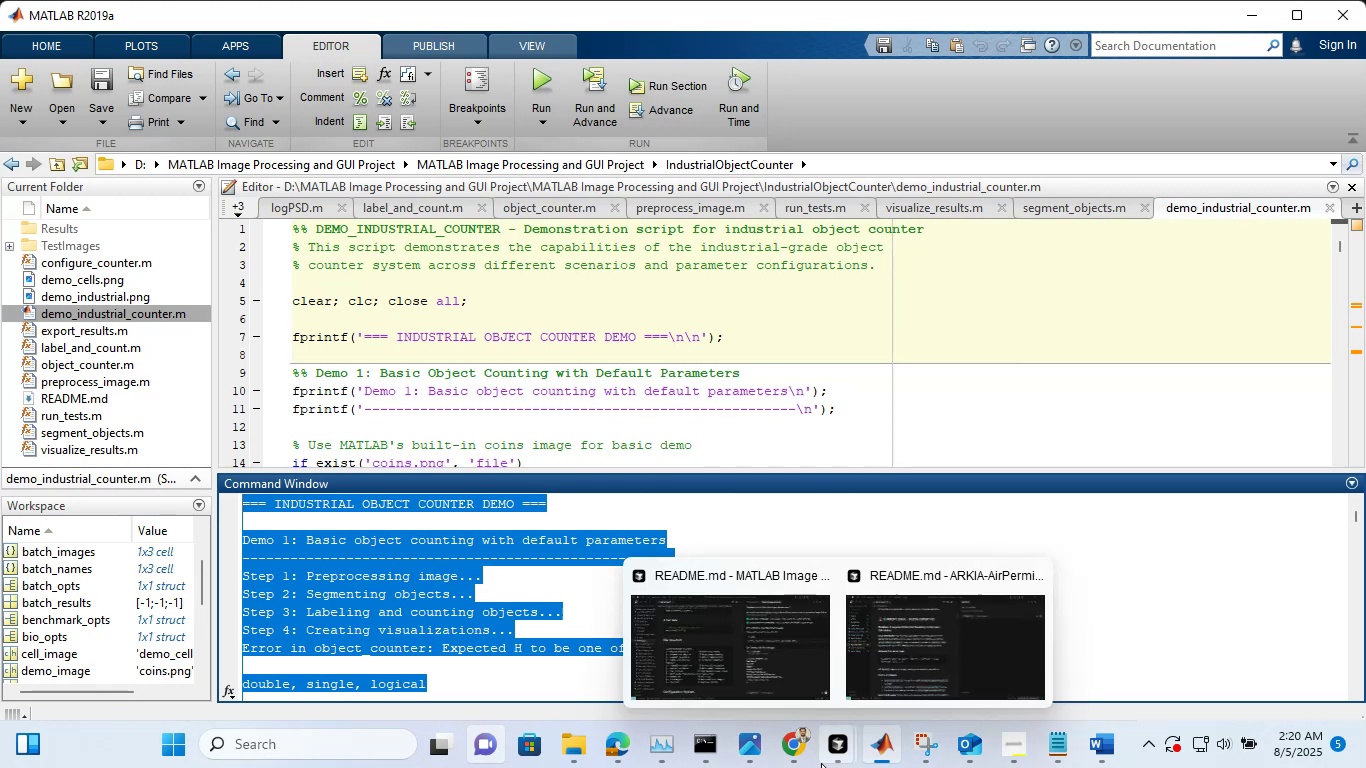 
left_click([836, 760])
 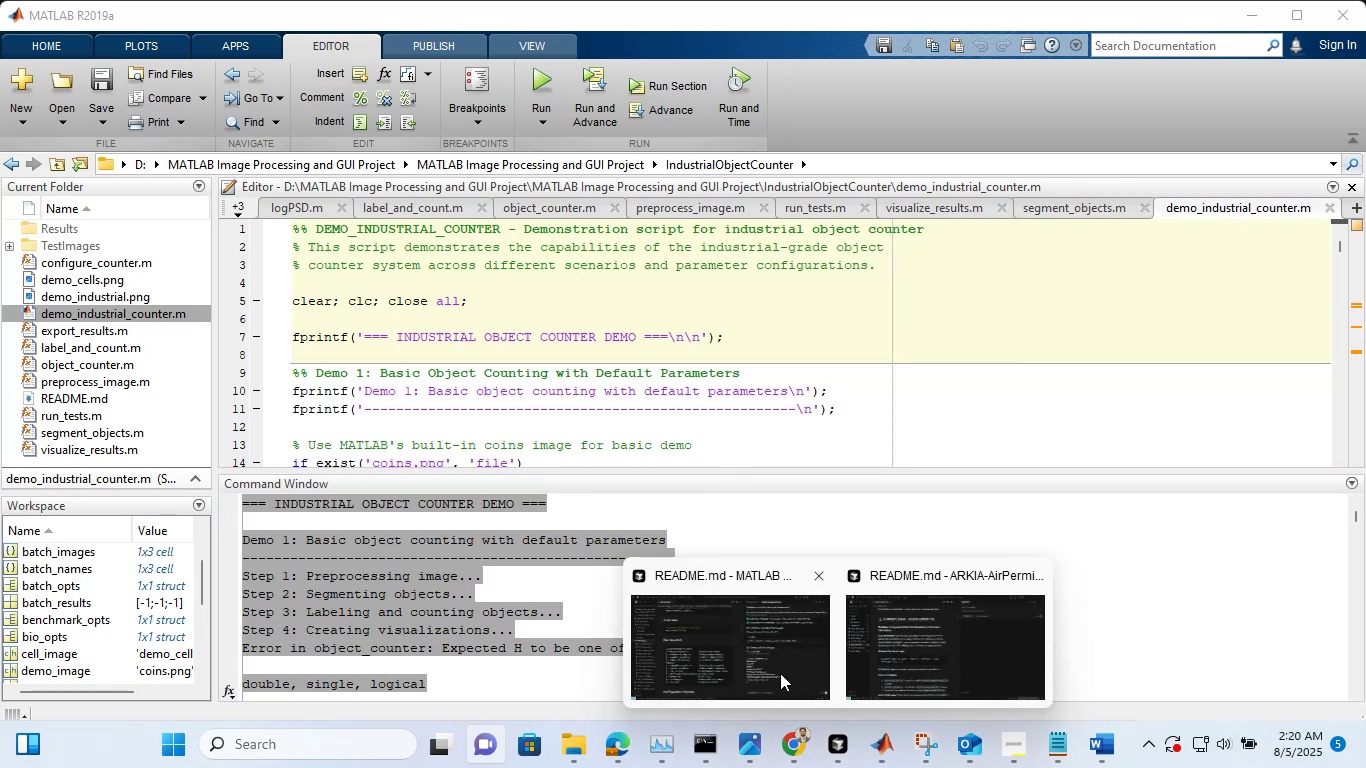 
left_click([780, 673])
 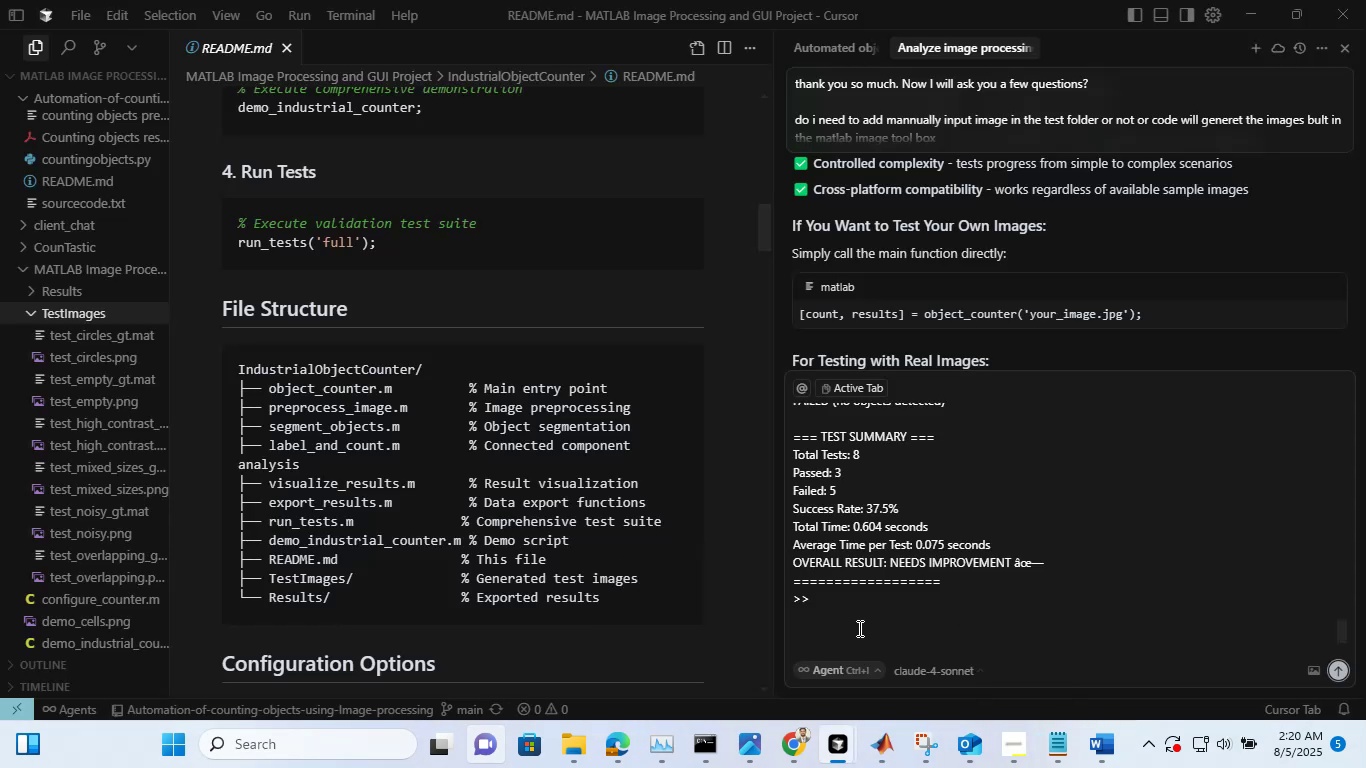 
key(Control+V)
 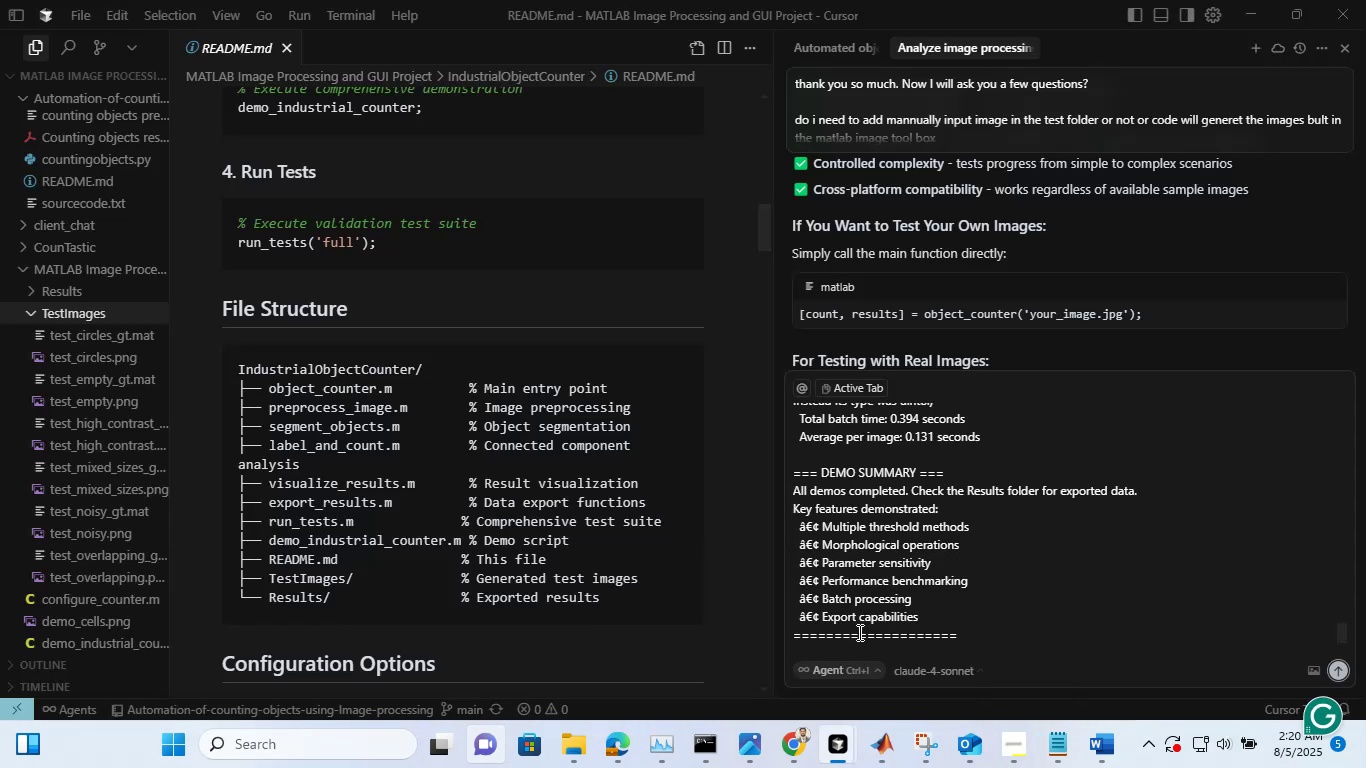 
key(Shift+Enter)
 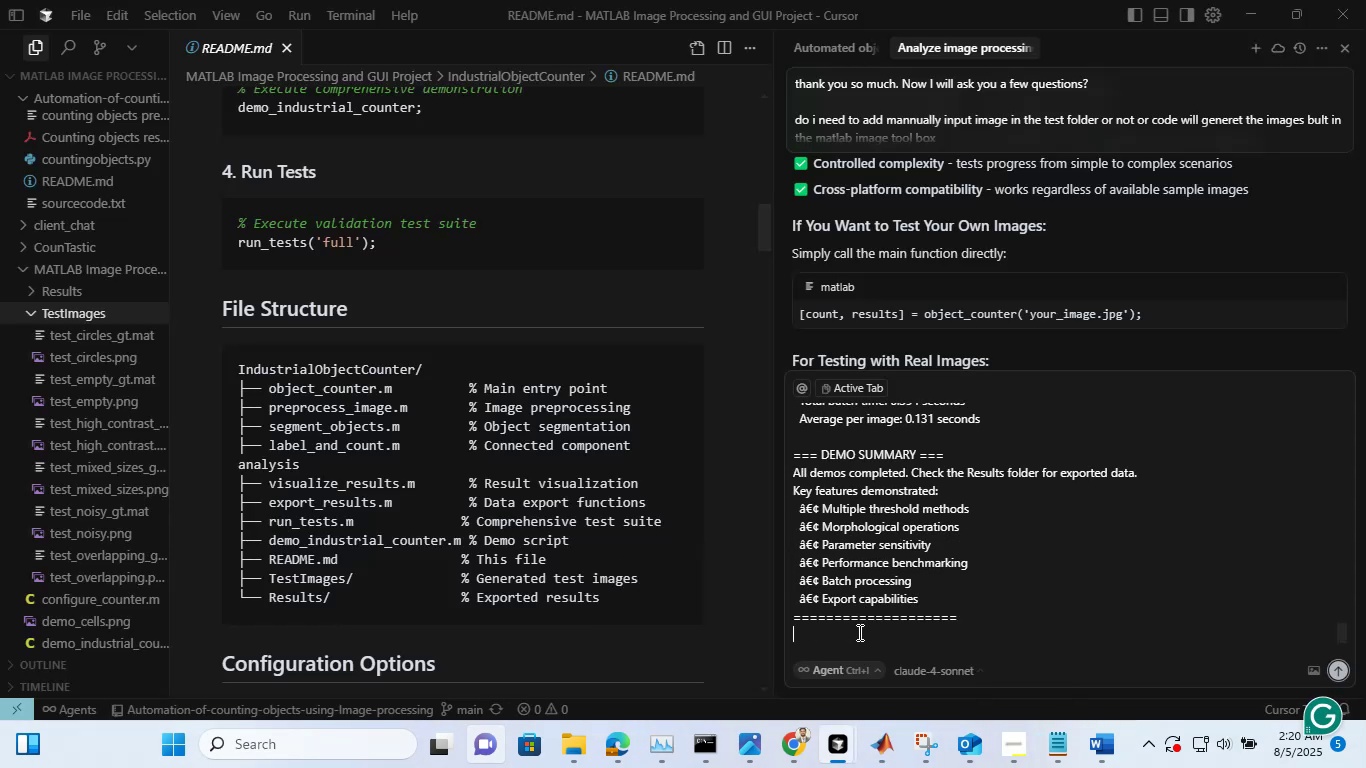 
key(Shift+Enter)
 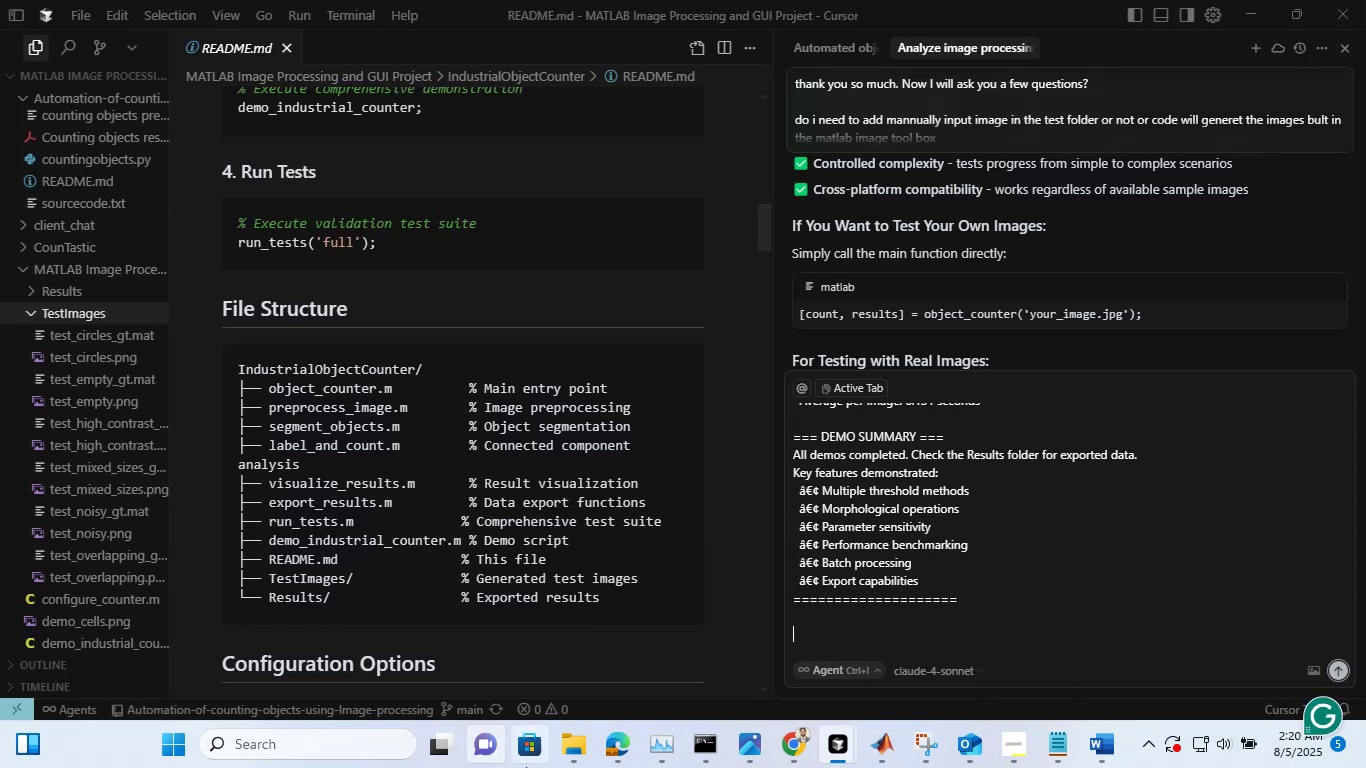 
left_click([567, 751])
 